 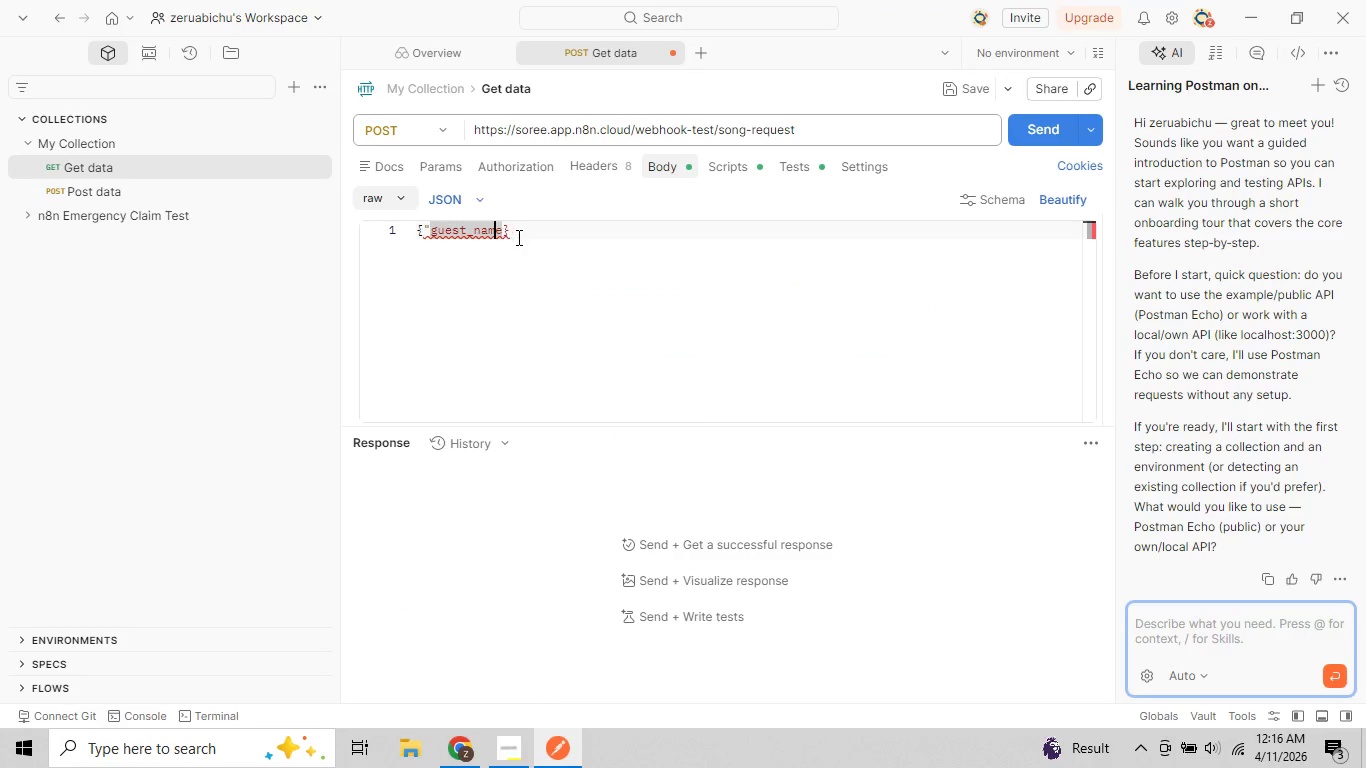 
key(ArrowRight)
 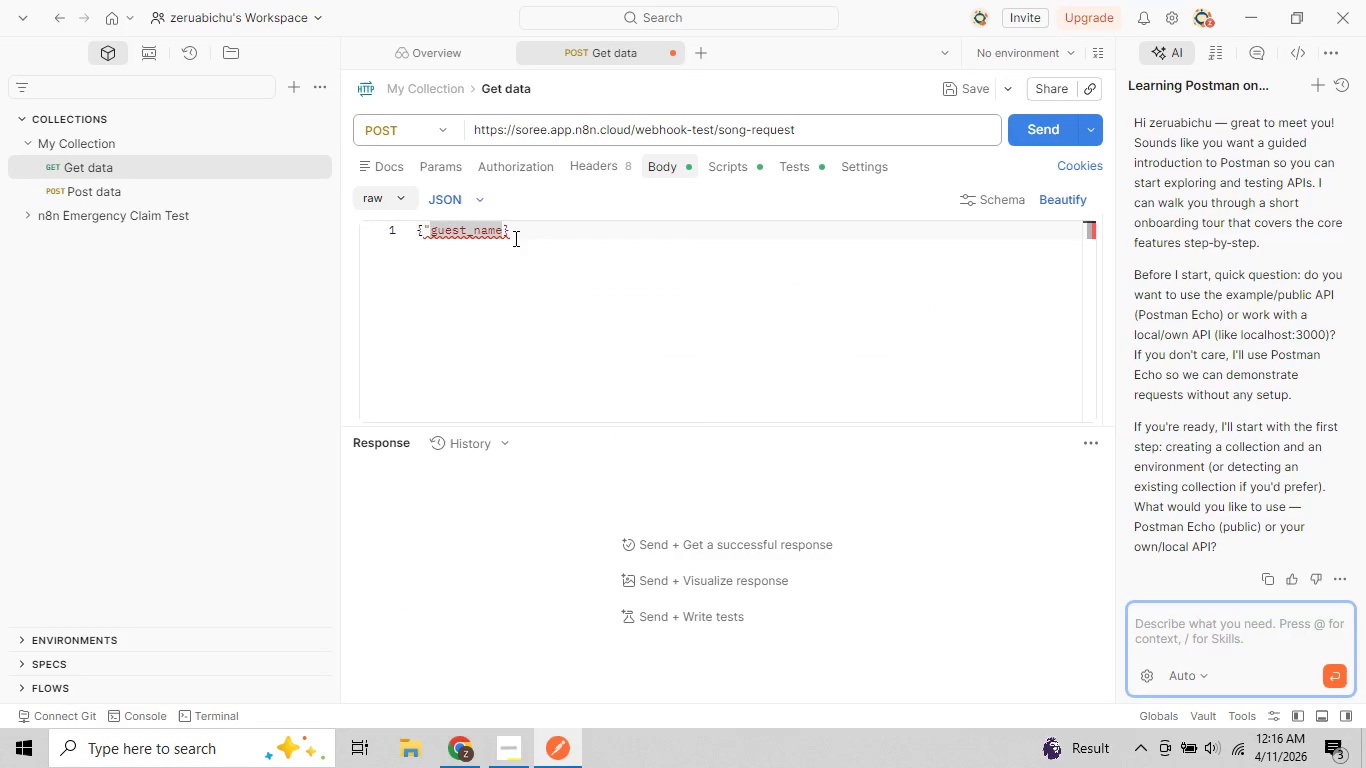 
key(Shift+ShiftRight)
 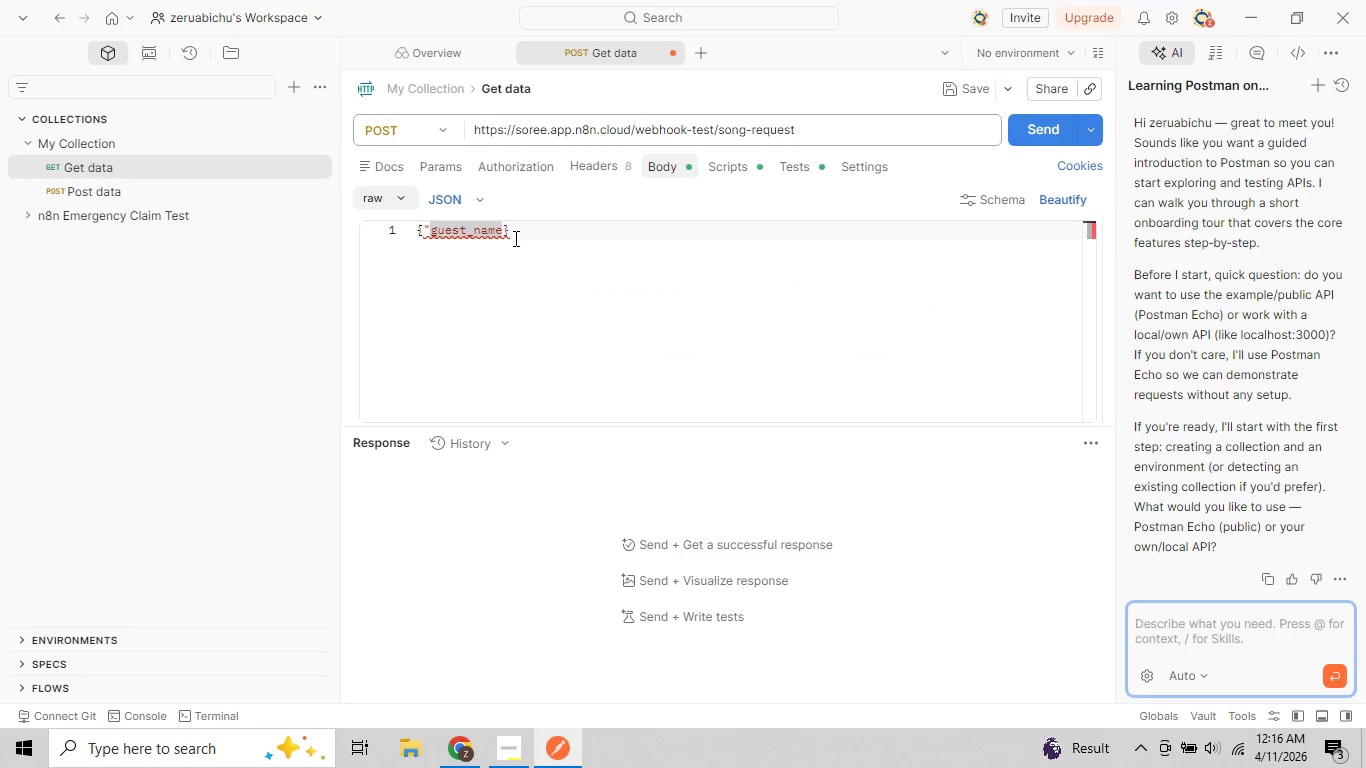 
key(Shift+Quote)
 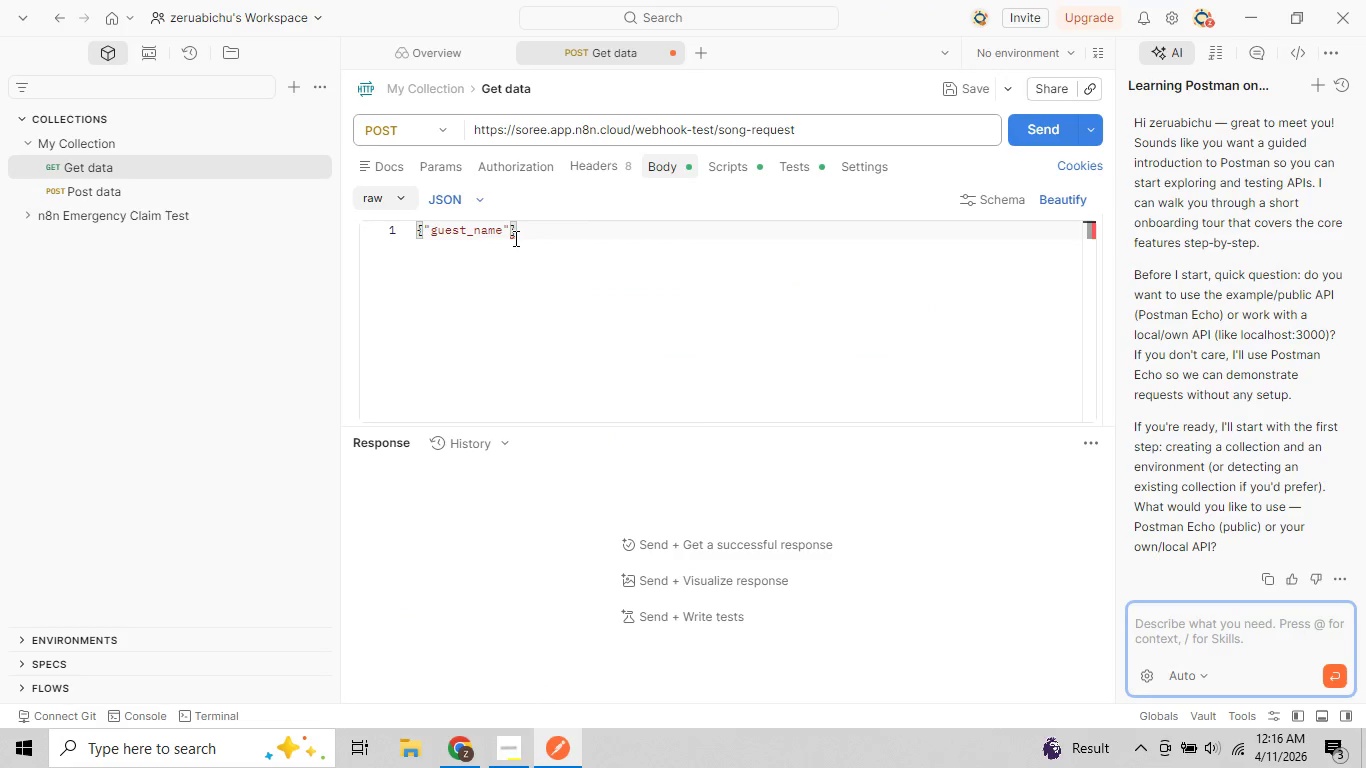 
key(Shift+Semicolon)
 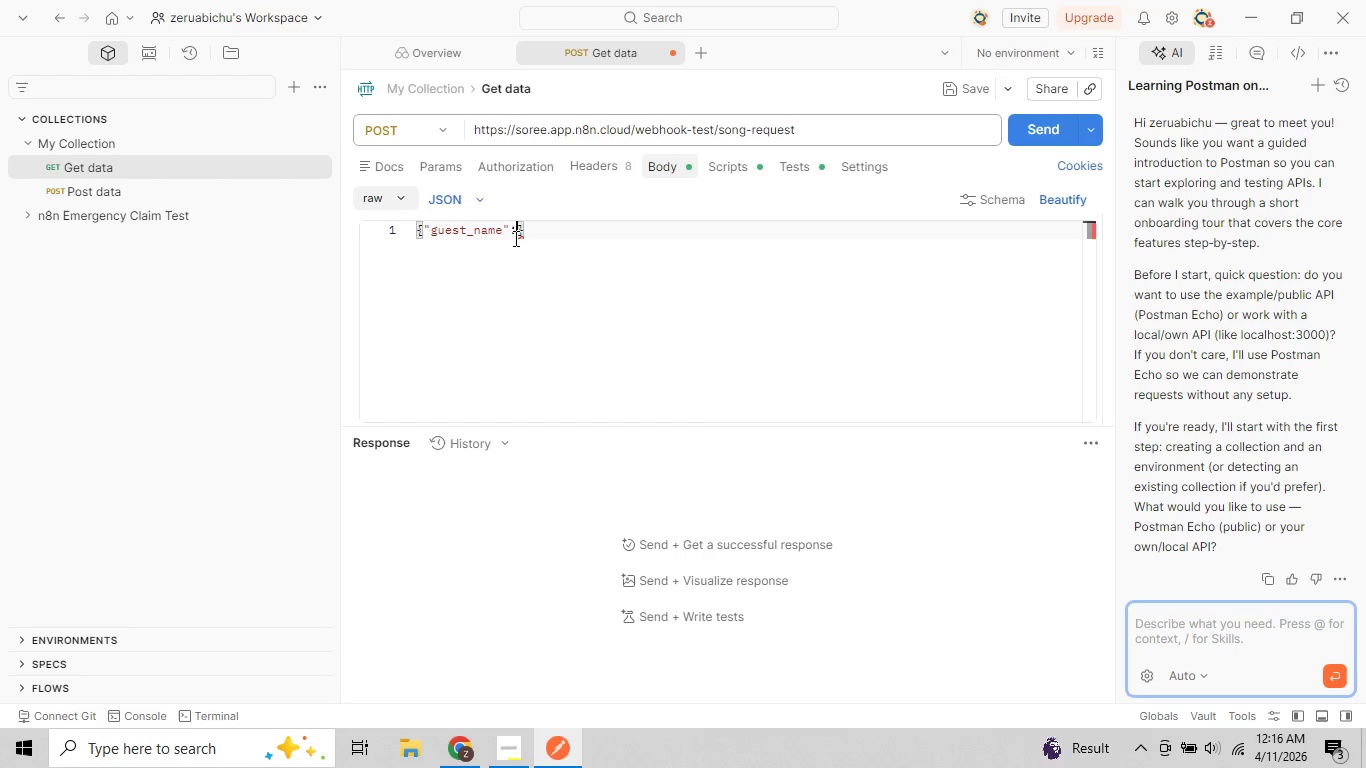 
hold_key(key=ShiftRight, duration=0.44)
 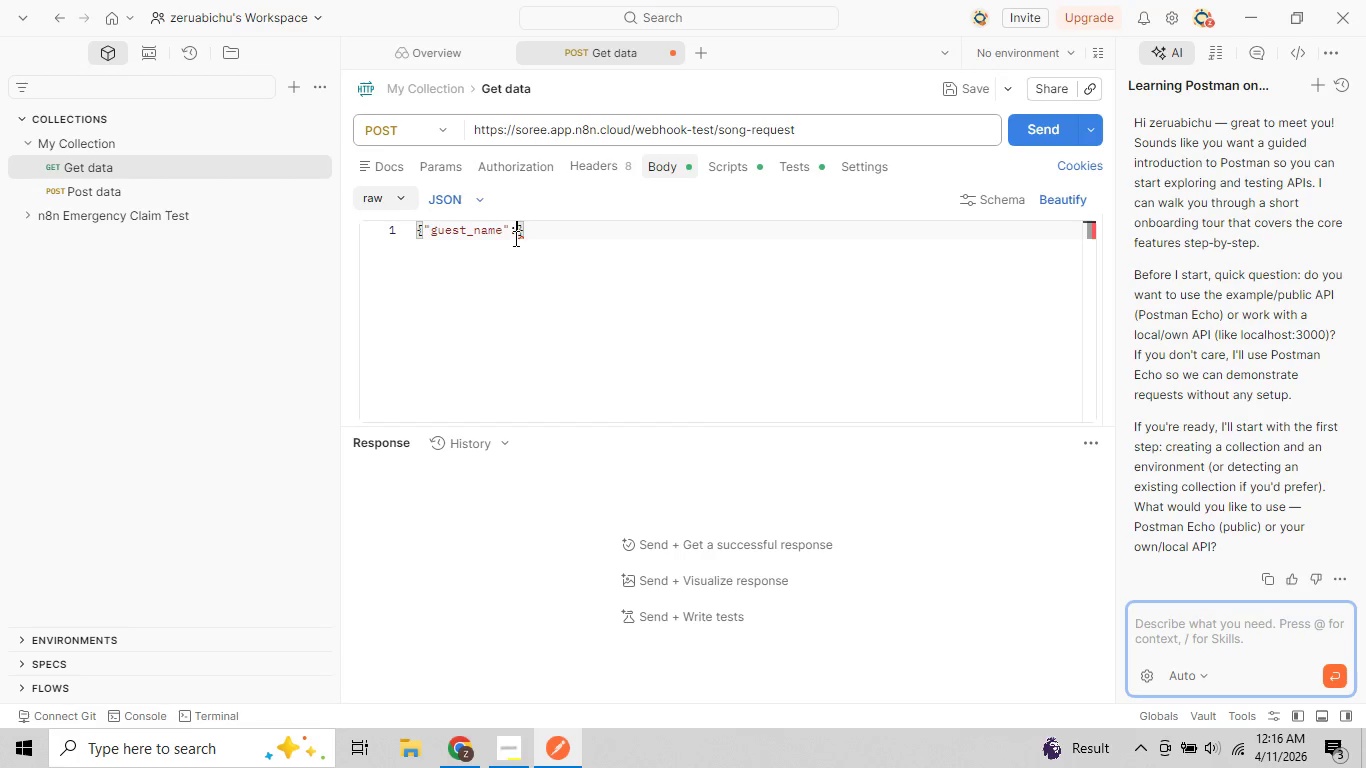 
key(Backspace)
 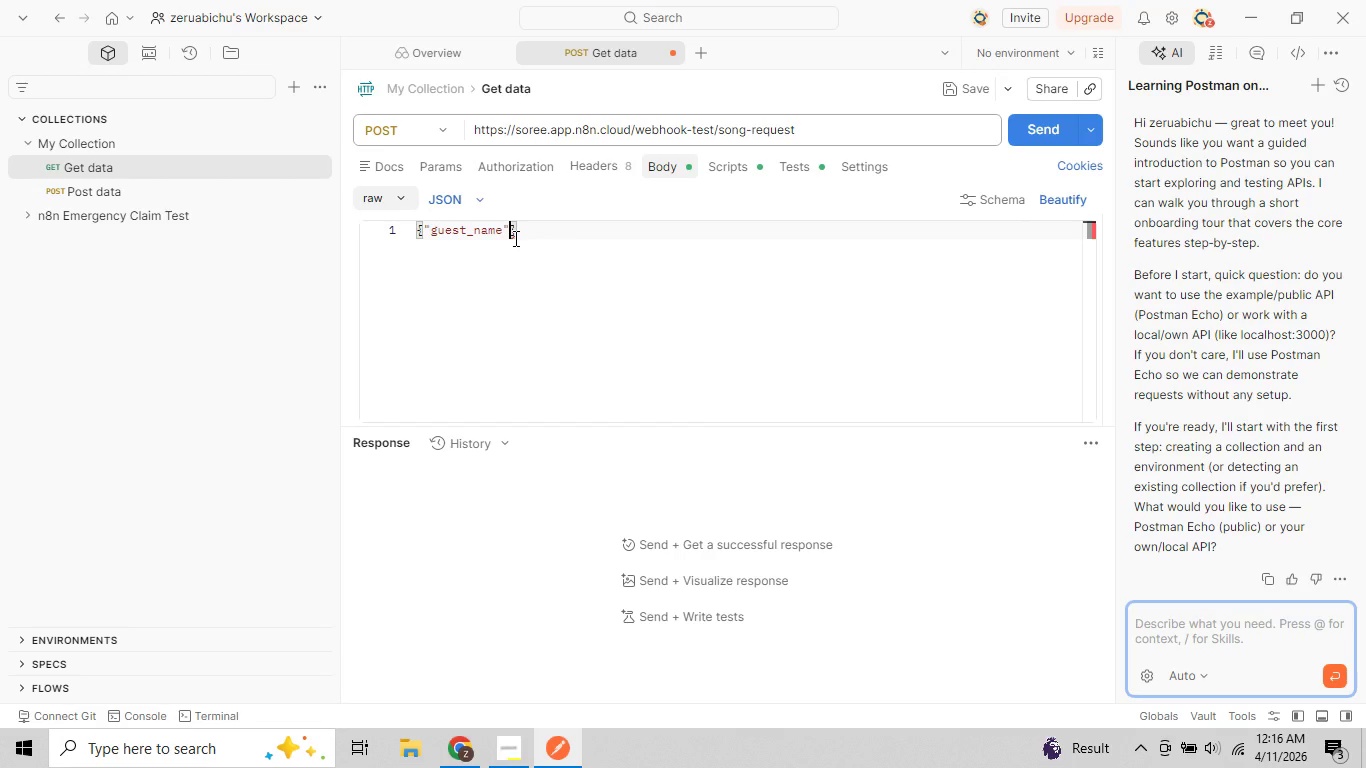 
key(Shift+ShiftRight)
 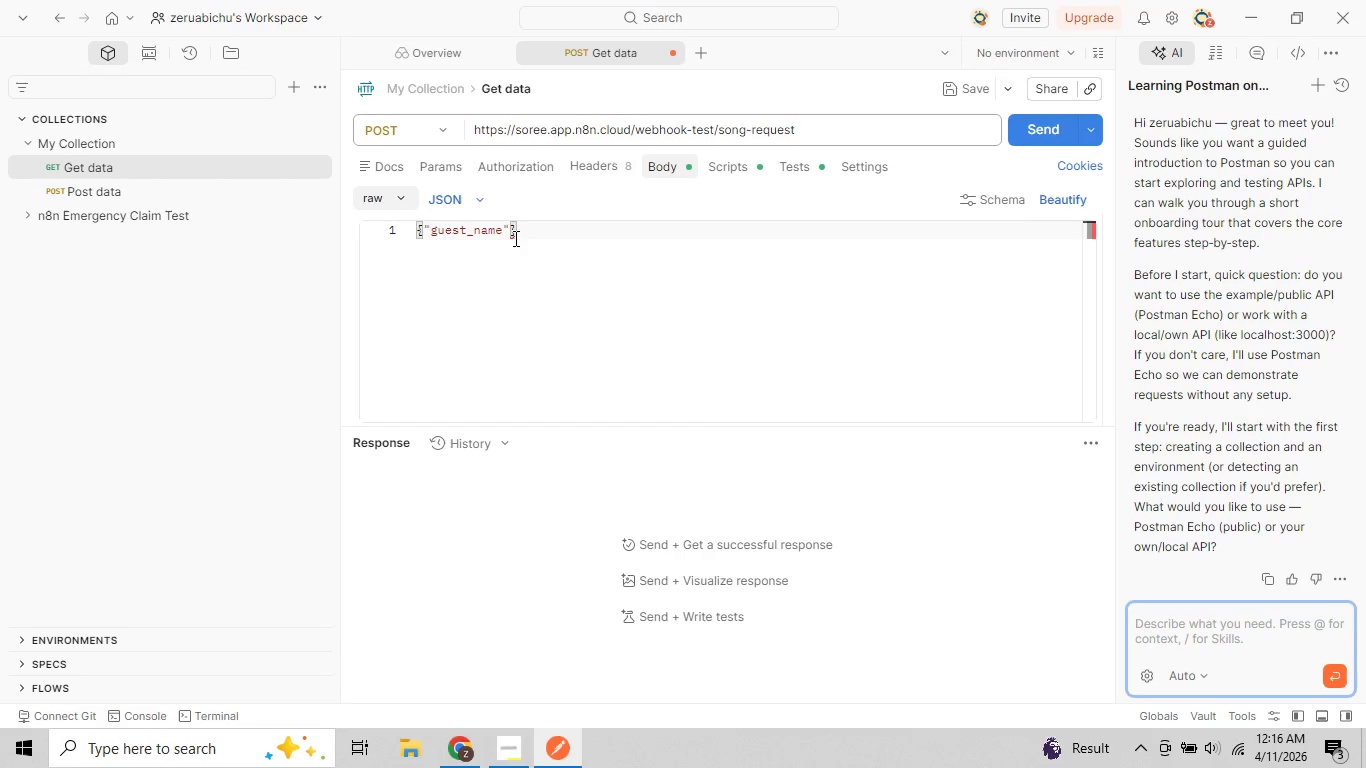 
key(Shift+Semicolon)
 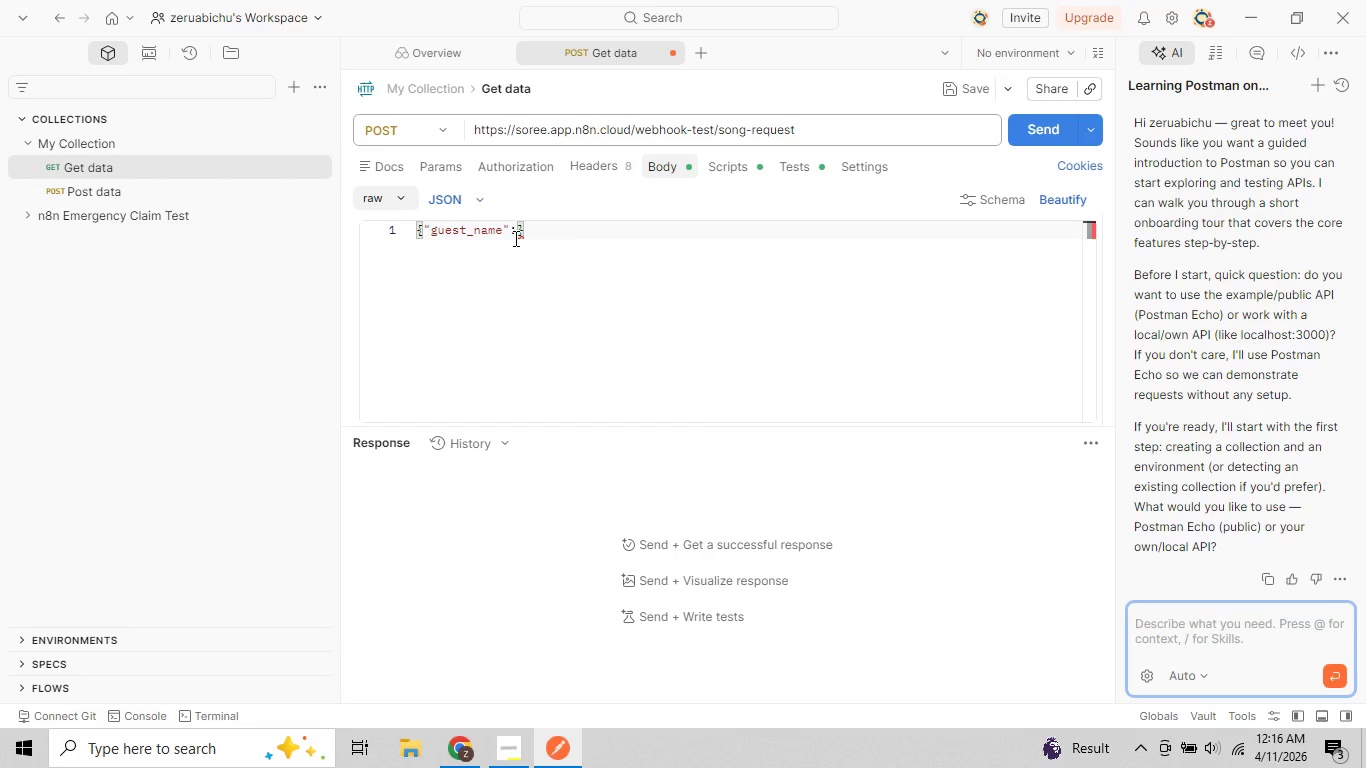 
key(Shift+Quote)
 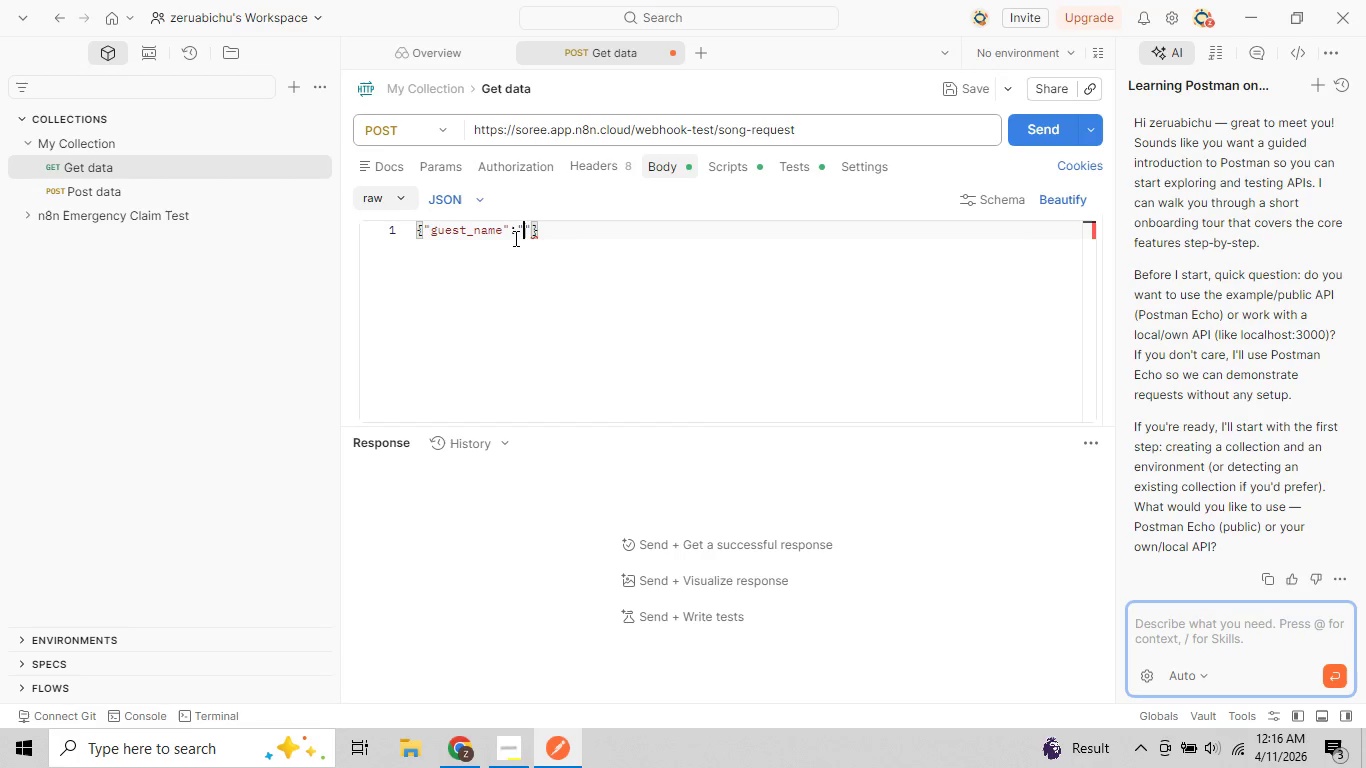 
key(Shift+Quote)
 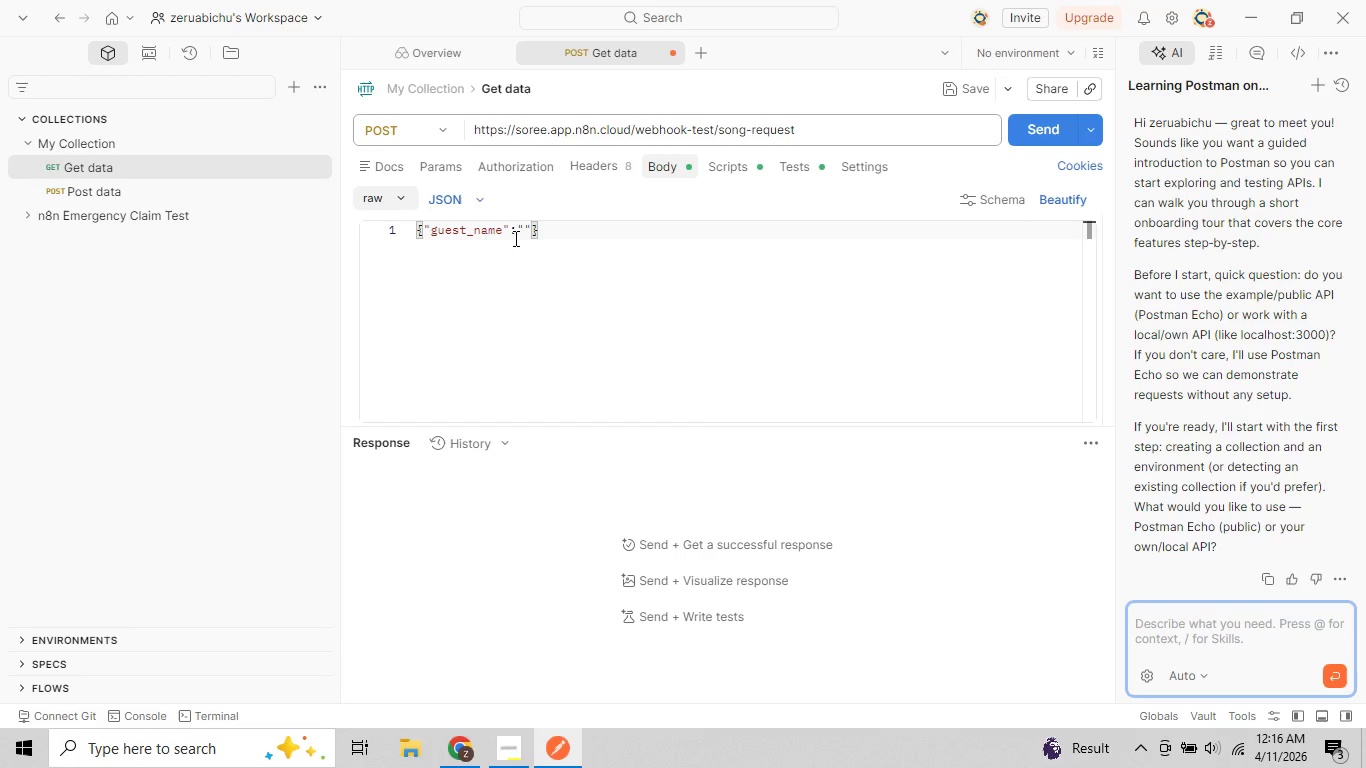 
key(ArrowLeft)
 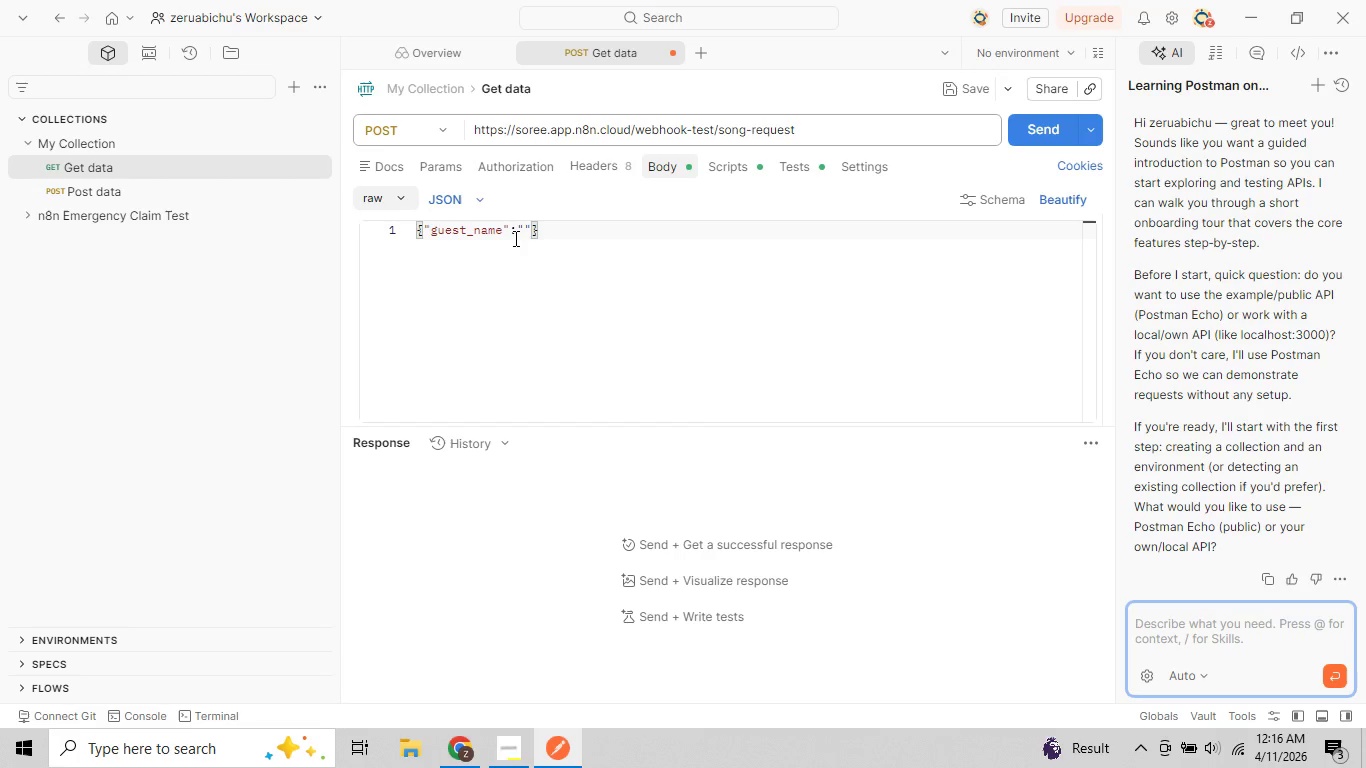 
type(Danile)
key(Backspace)
key(Backspace)
type(el)
 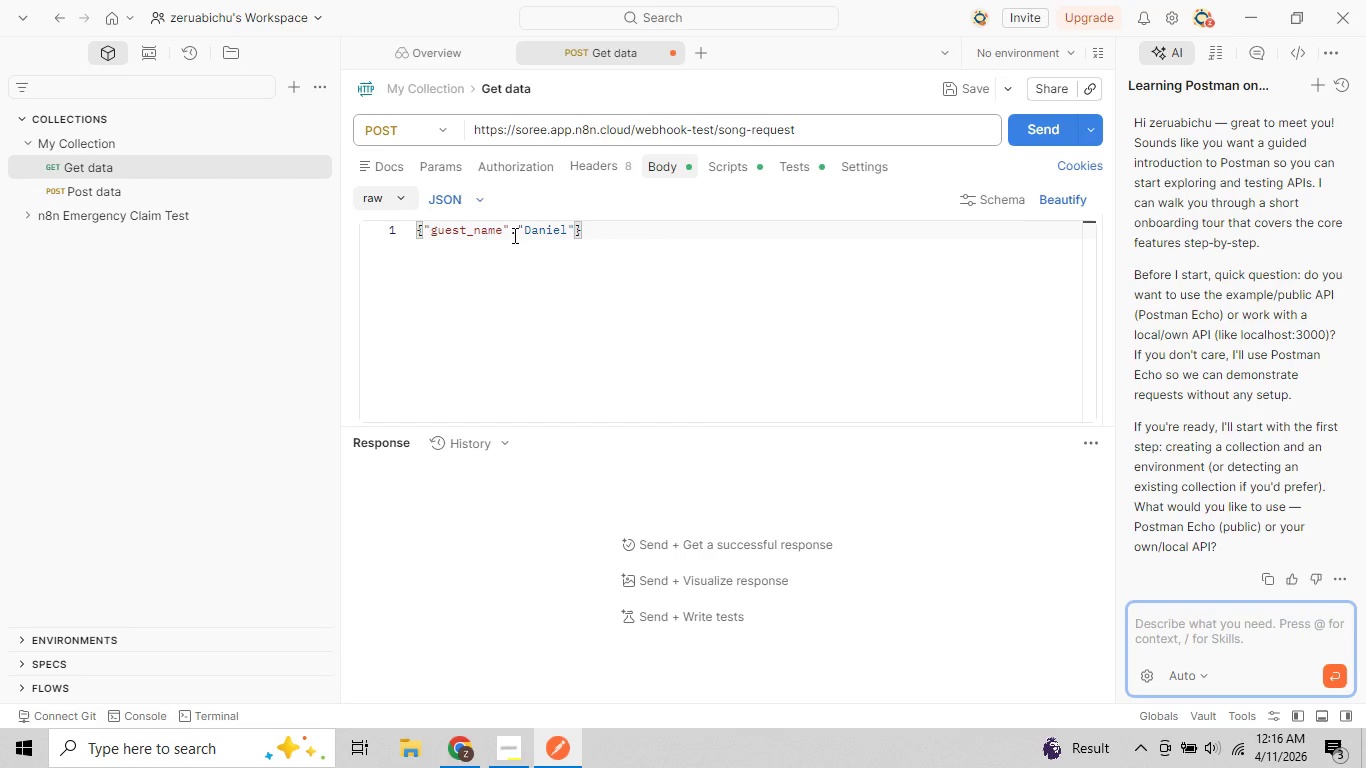 
key(ArrowRight)
 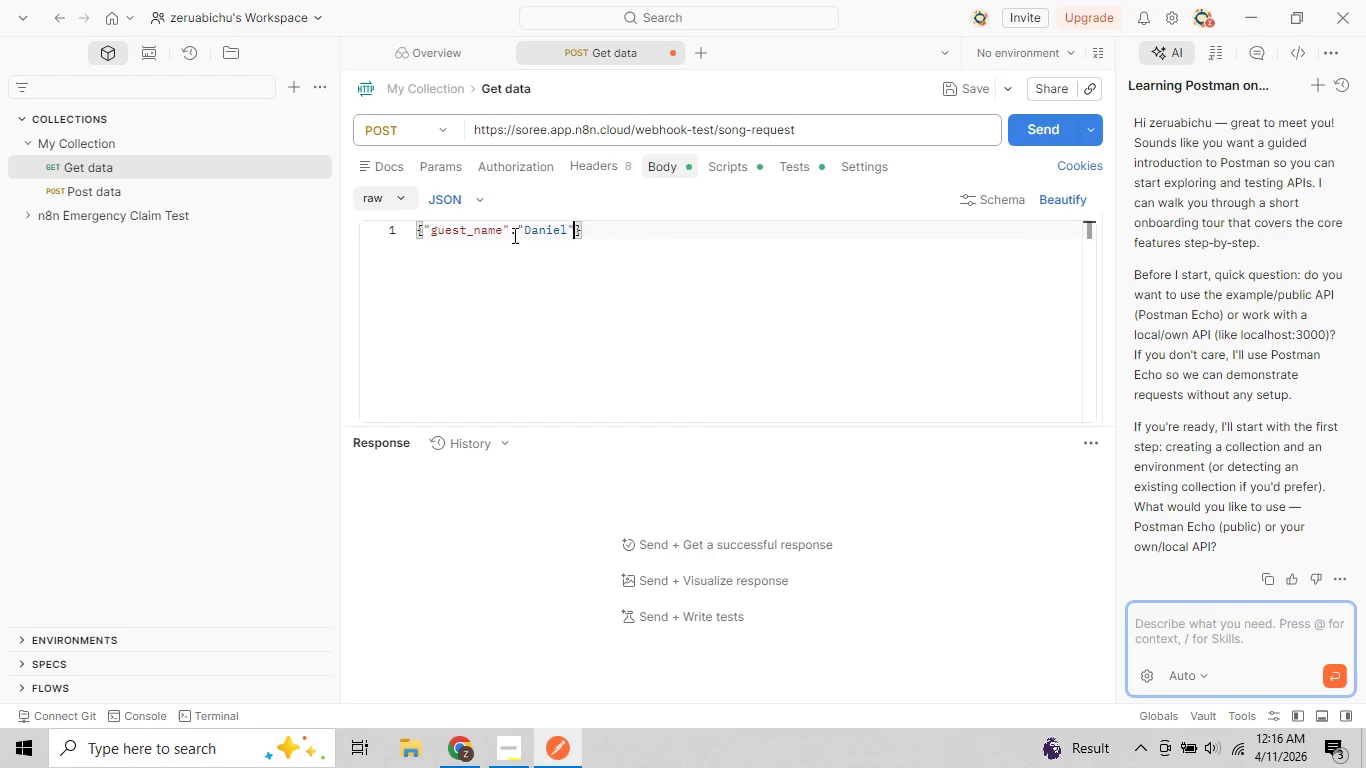 
key(Enter)
 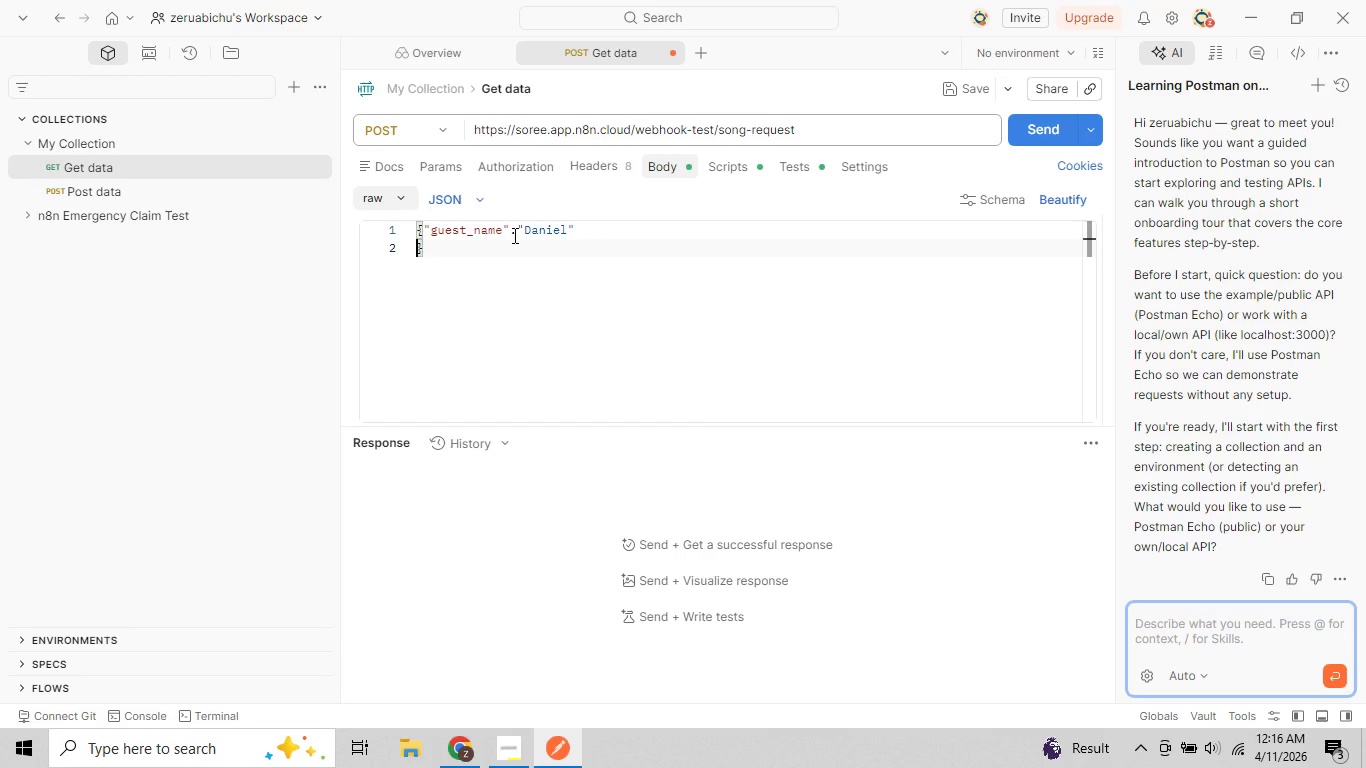 
key(Shift+Quote)
 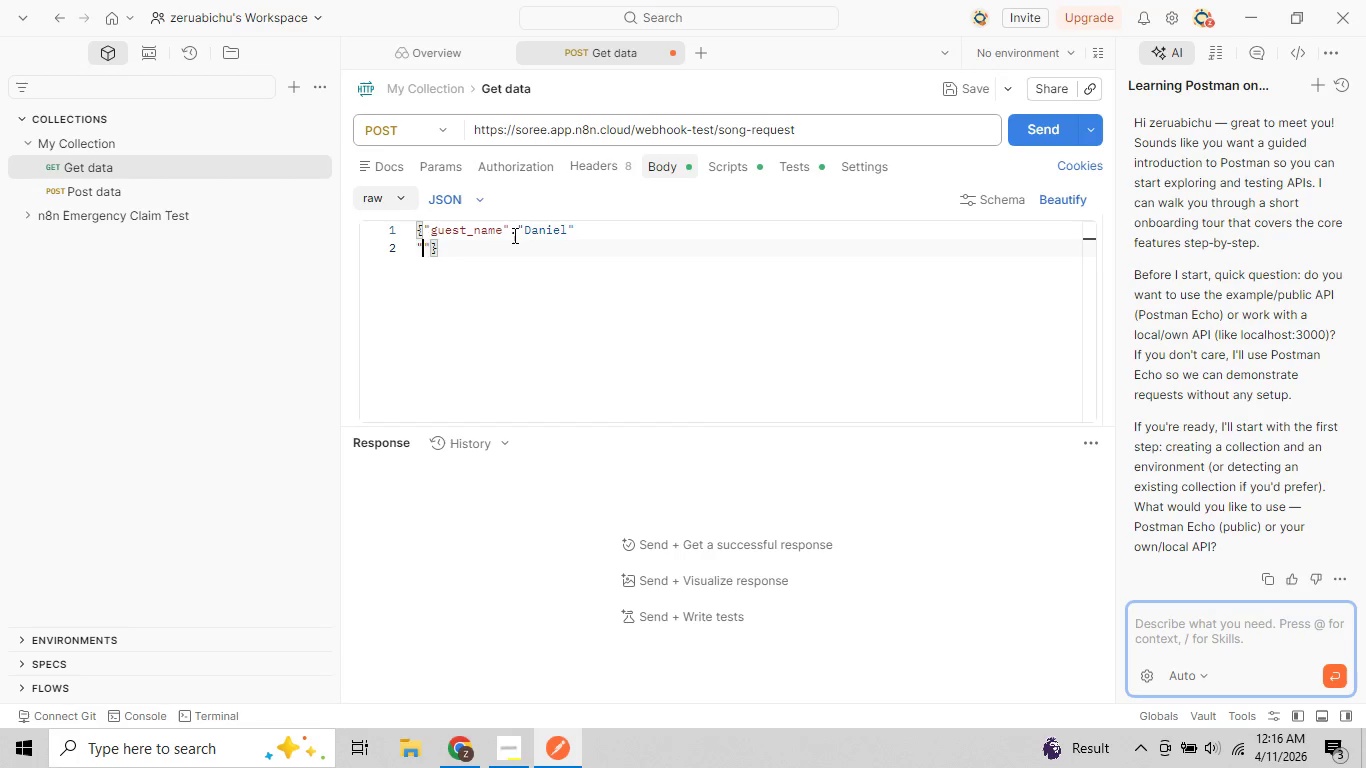 
key(Shift+Quote)
 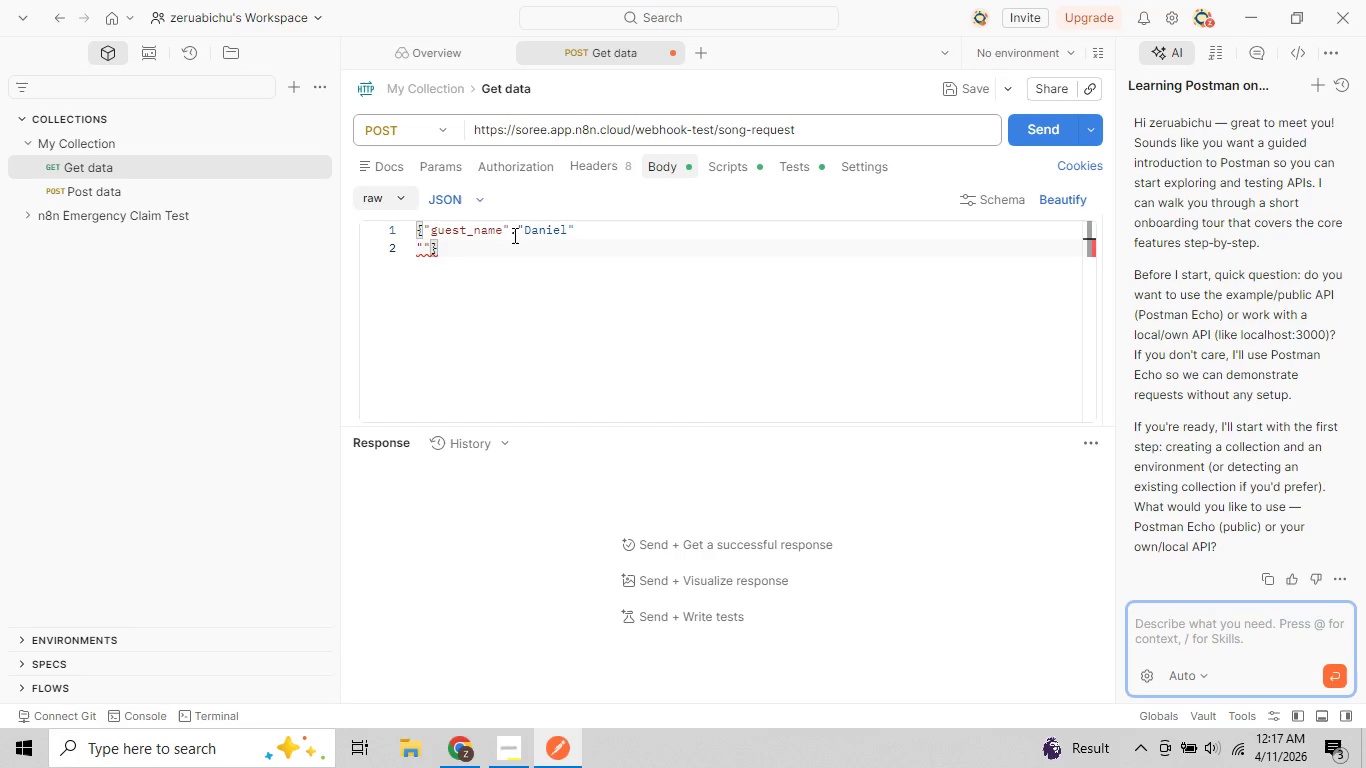 
key(Control+ControlRight)
 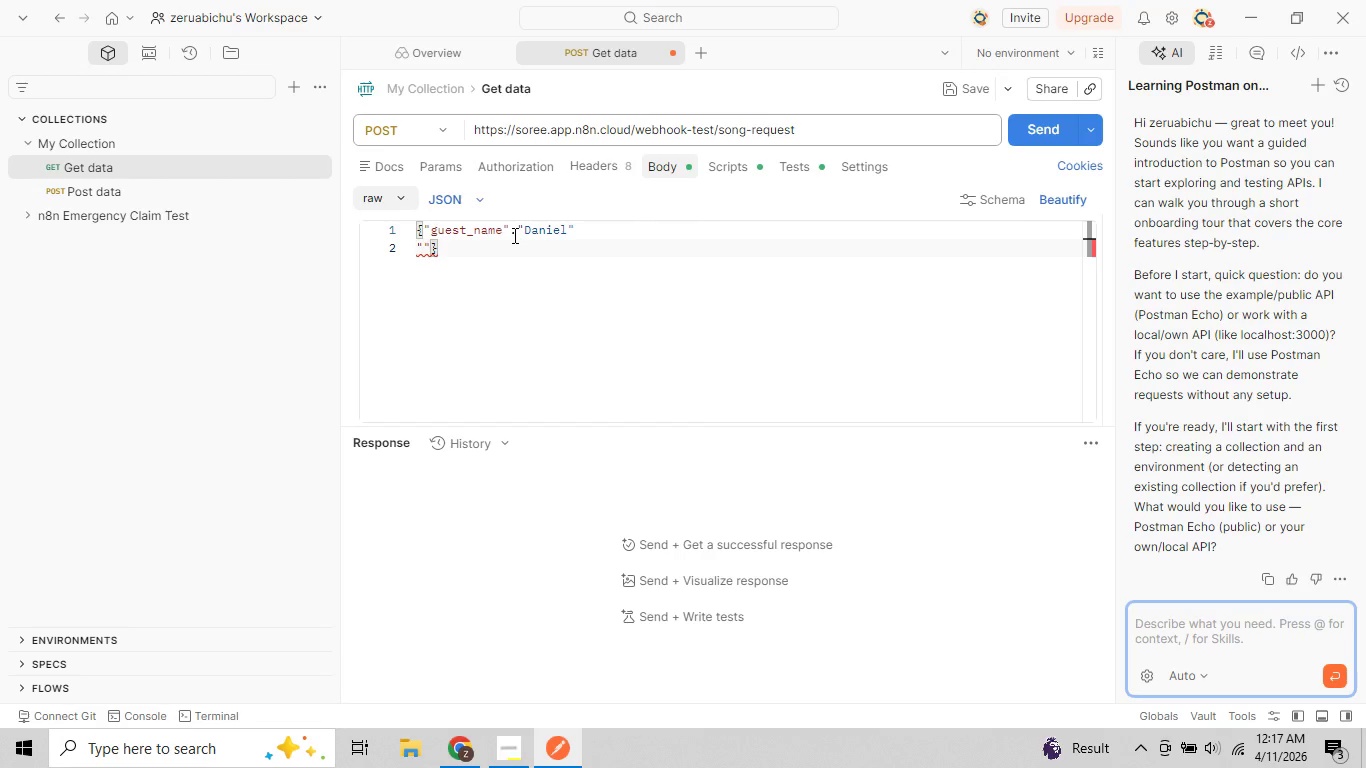 
key(ArrowLeft)
 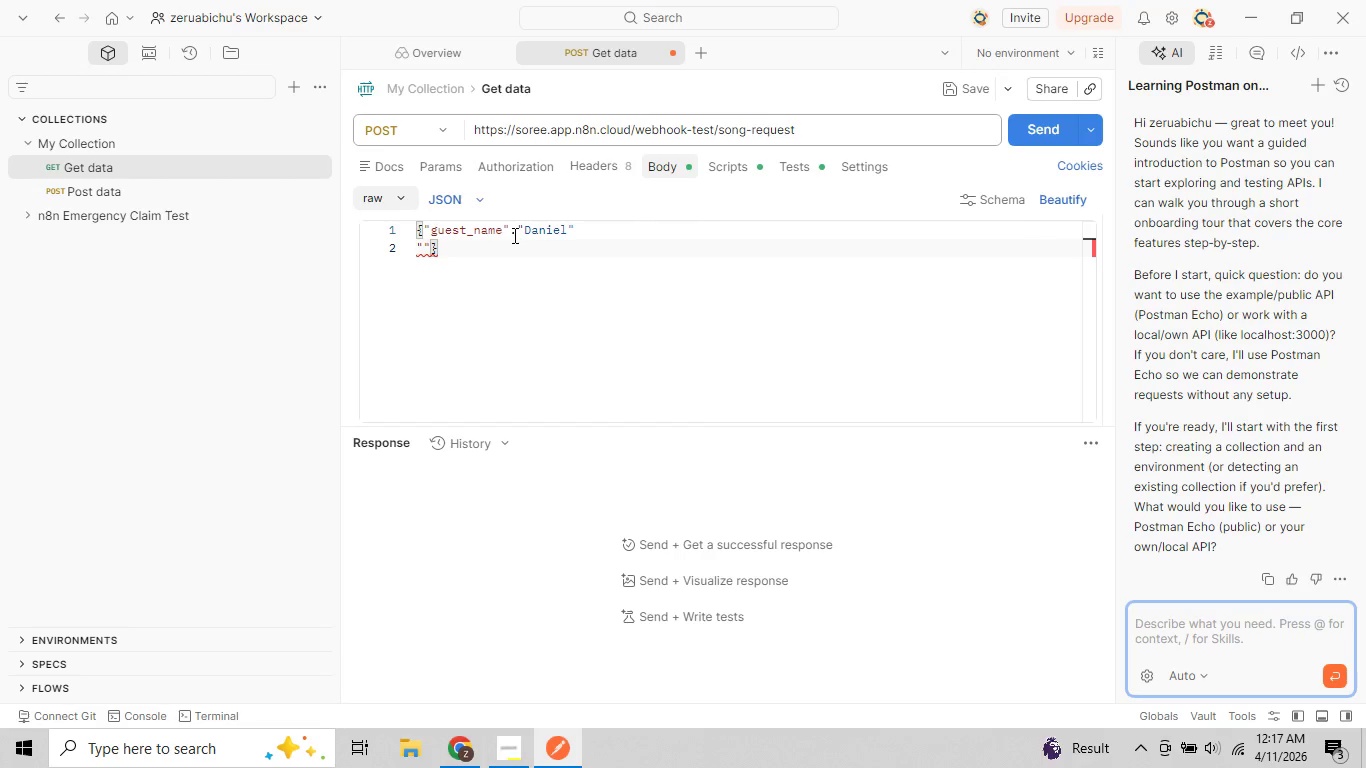 
type(artist)
 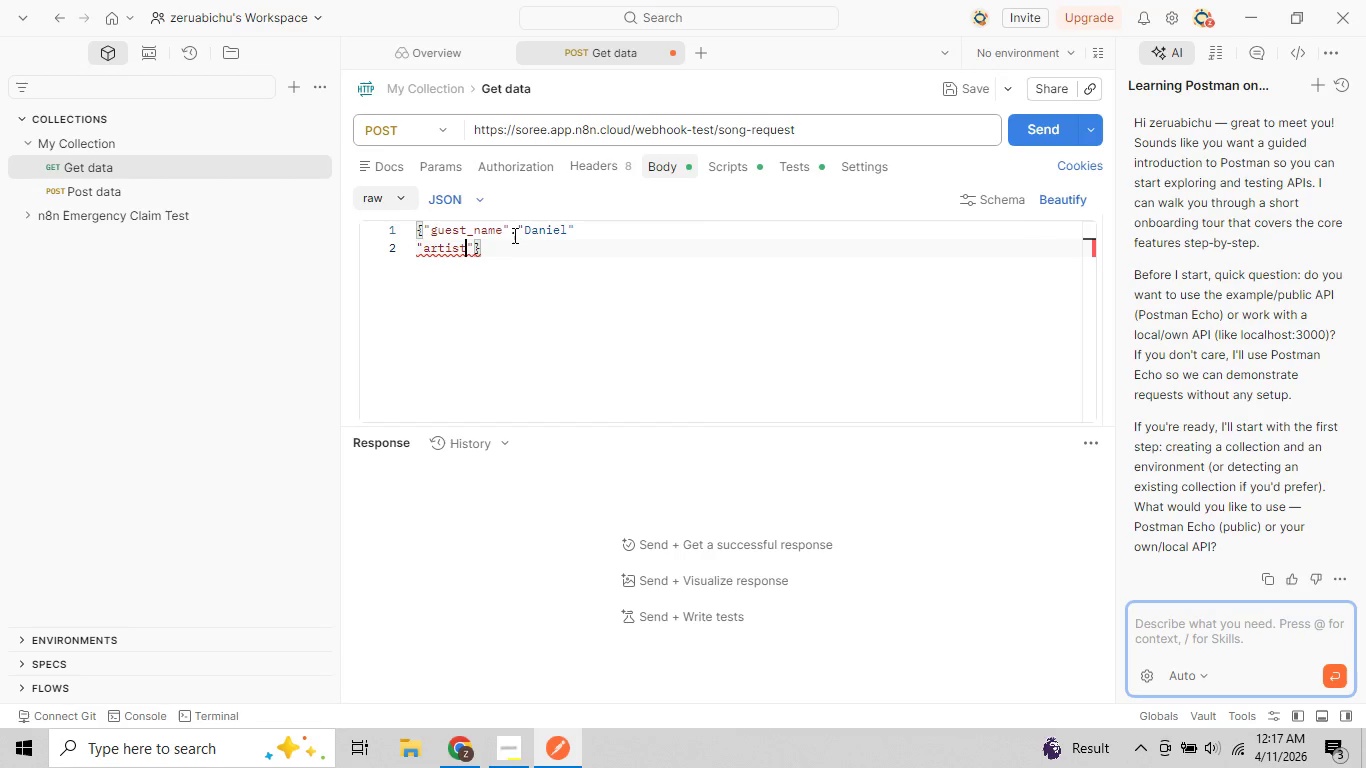 
key(Shift+Quote)
 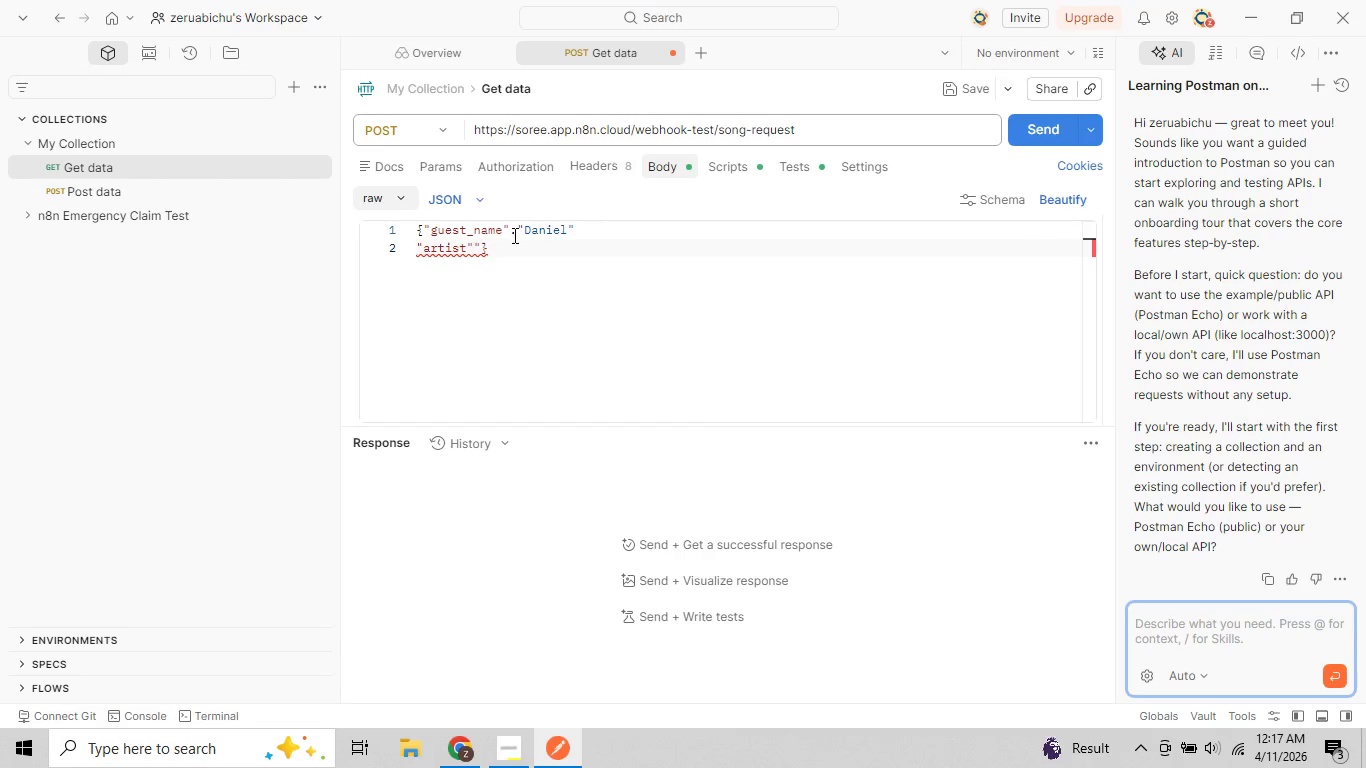 
key(Shift+Semicolon)
 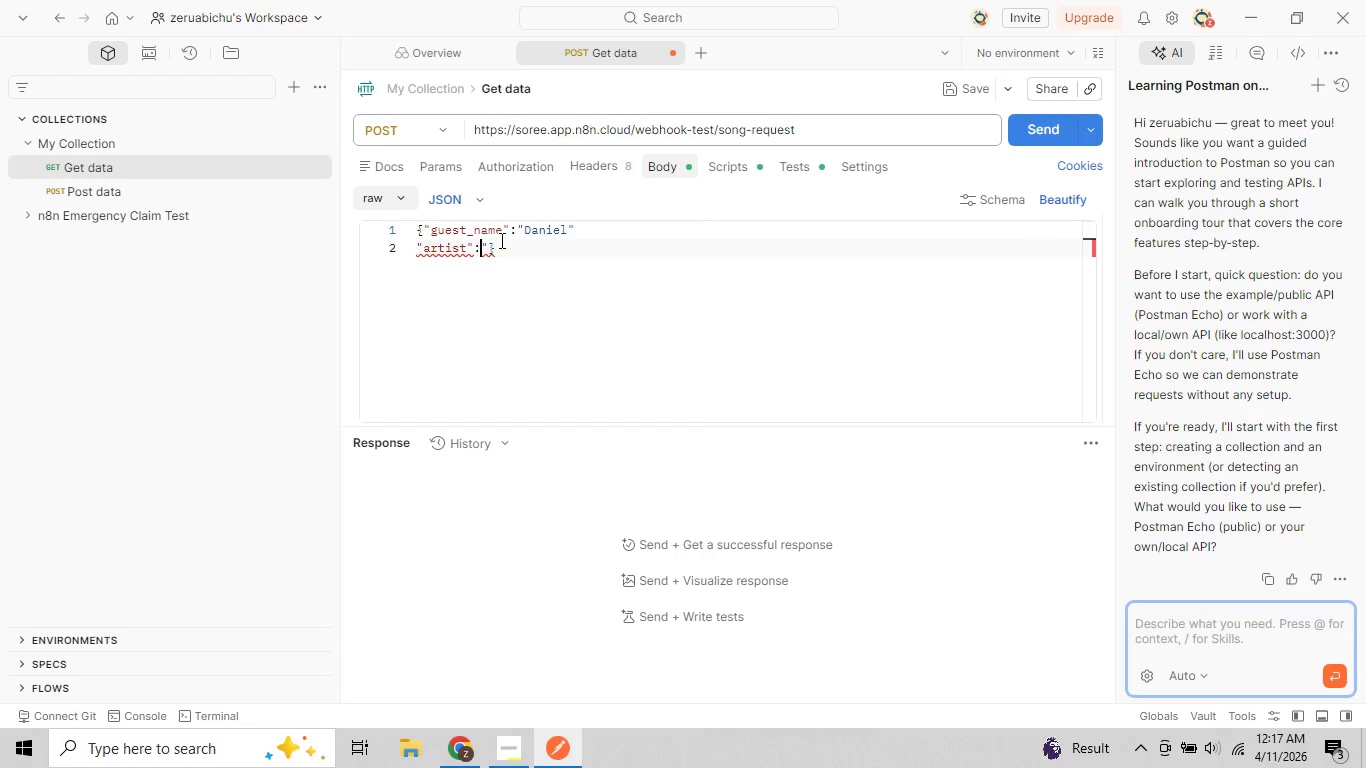 
wait(5.42)
 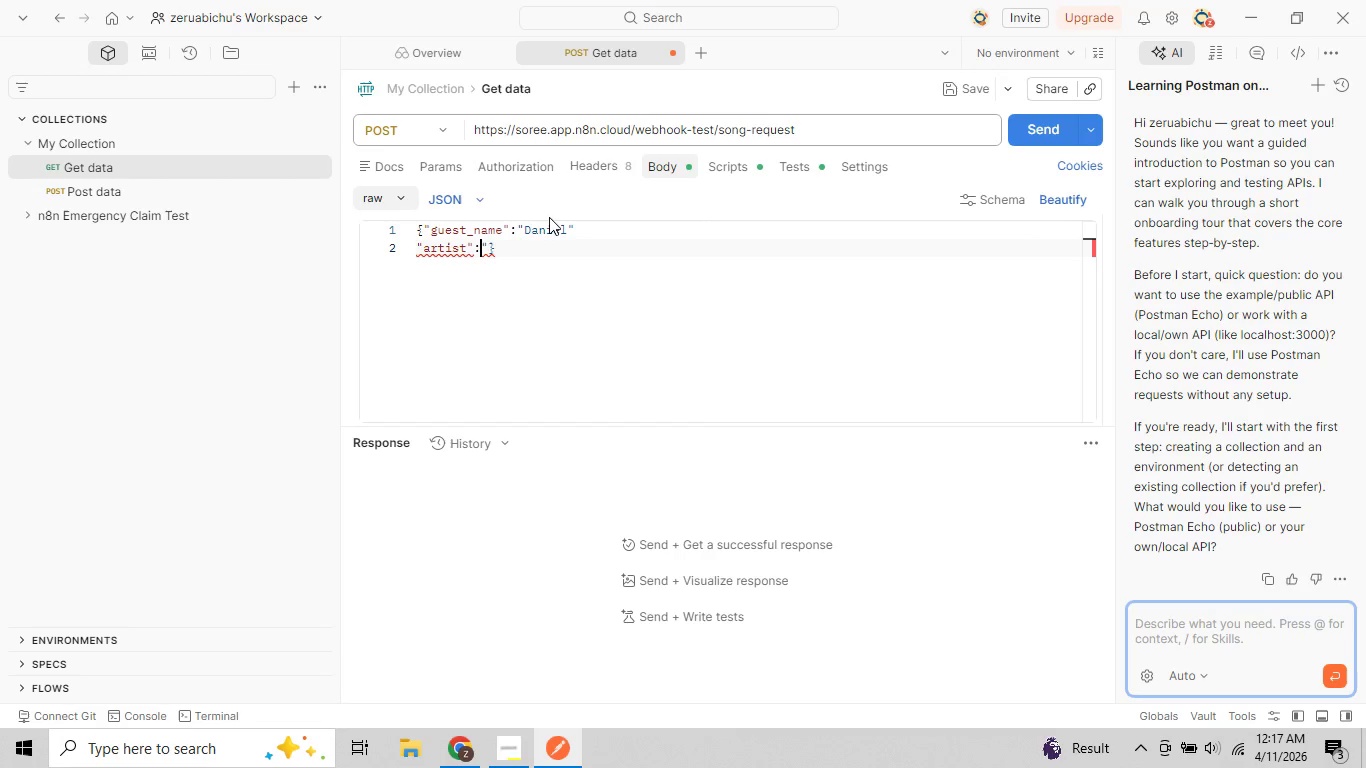 
left_click([582, 232])
 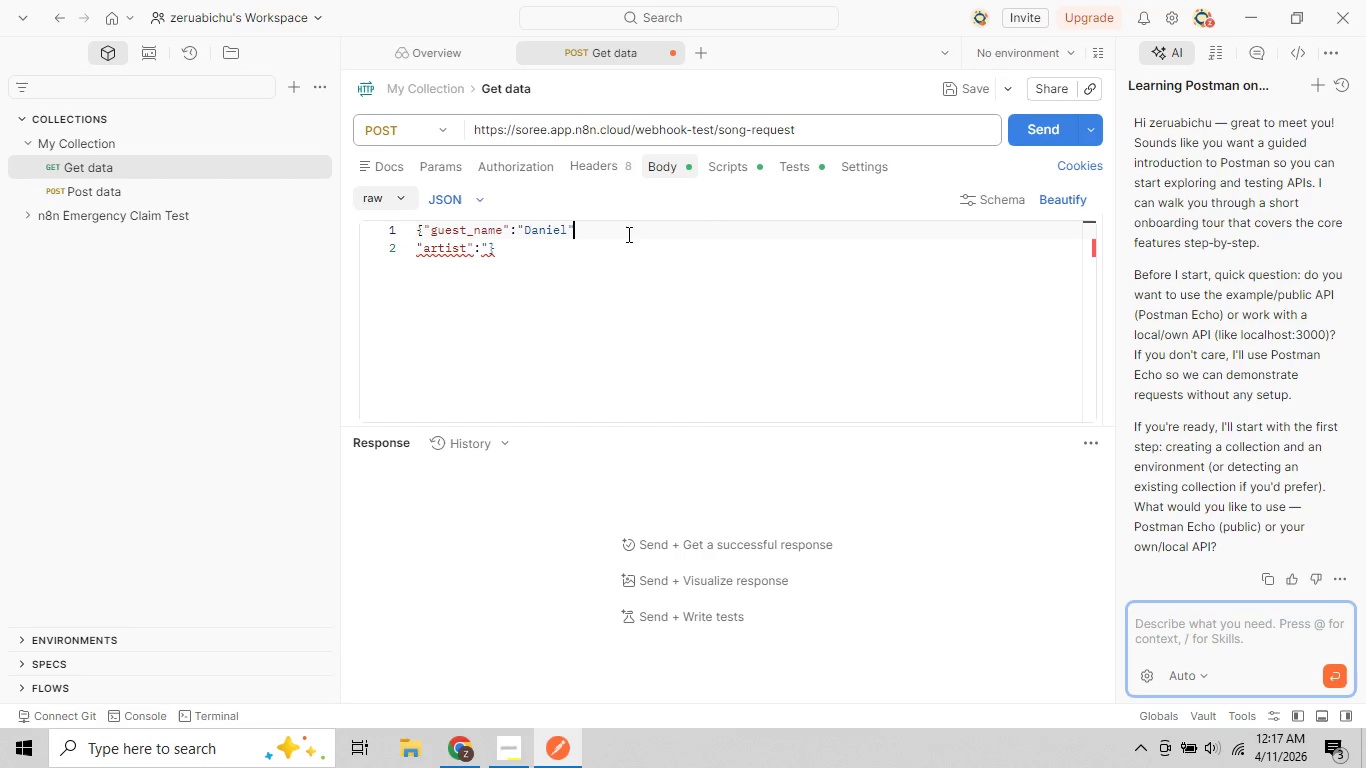 
key(Comma)
 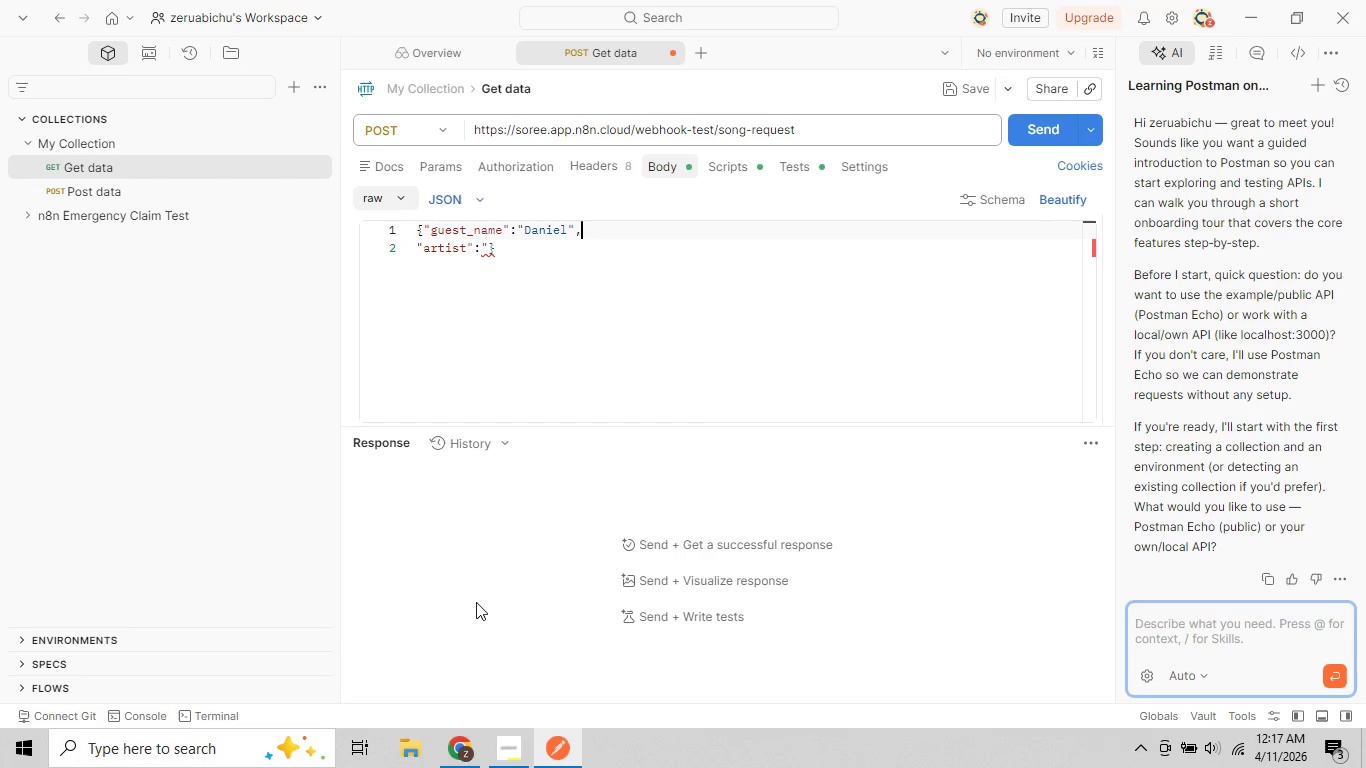 
left_click([461, 753])
 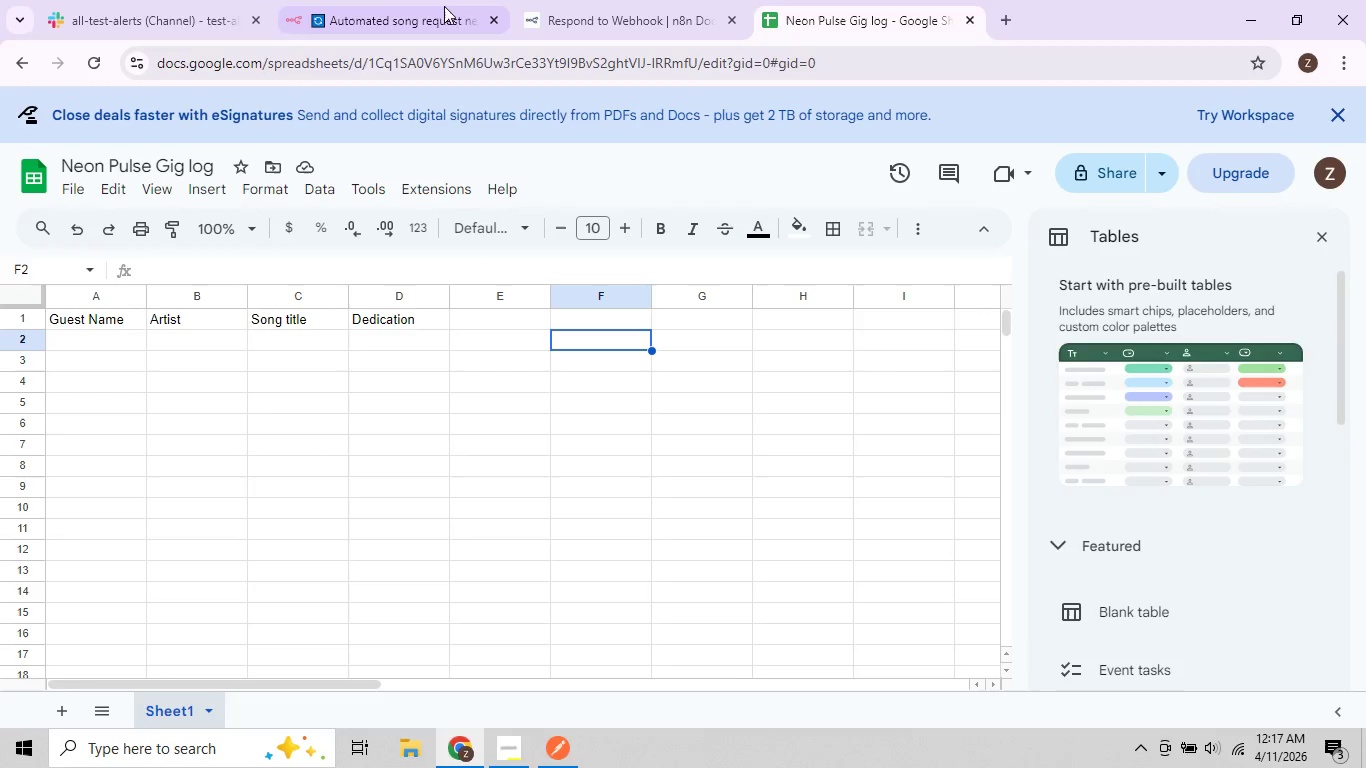 
left_click([438, 0])
 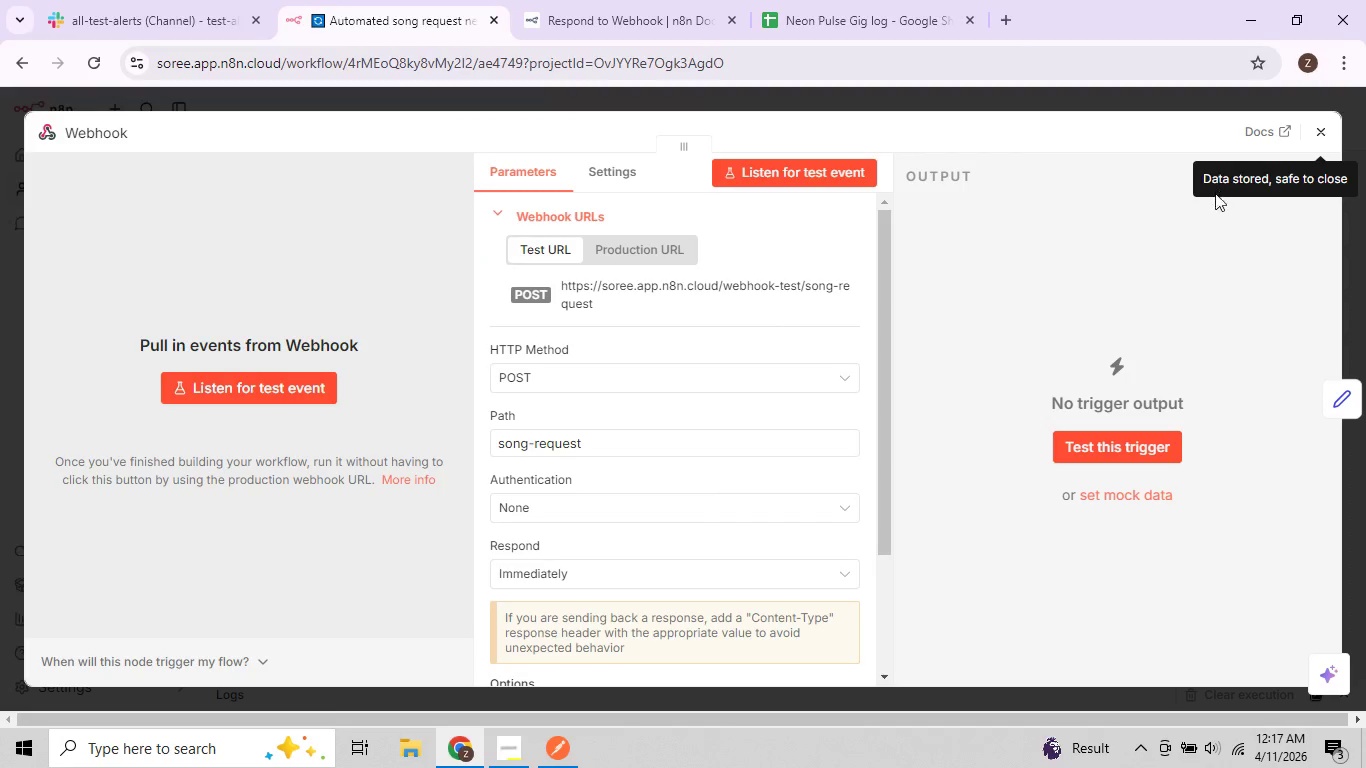 
scroll: coordinate [1055, 286], scroll_direction: down, amount: 2.0
 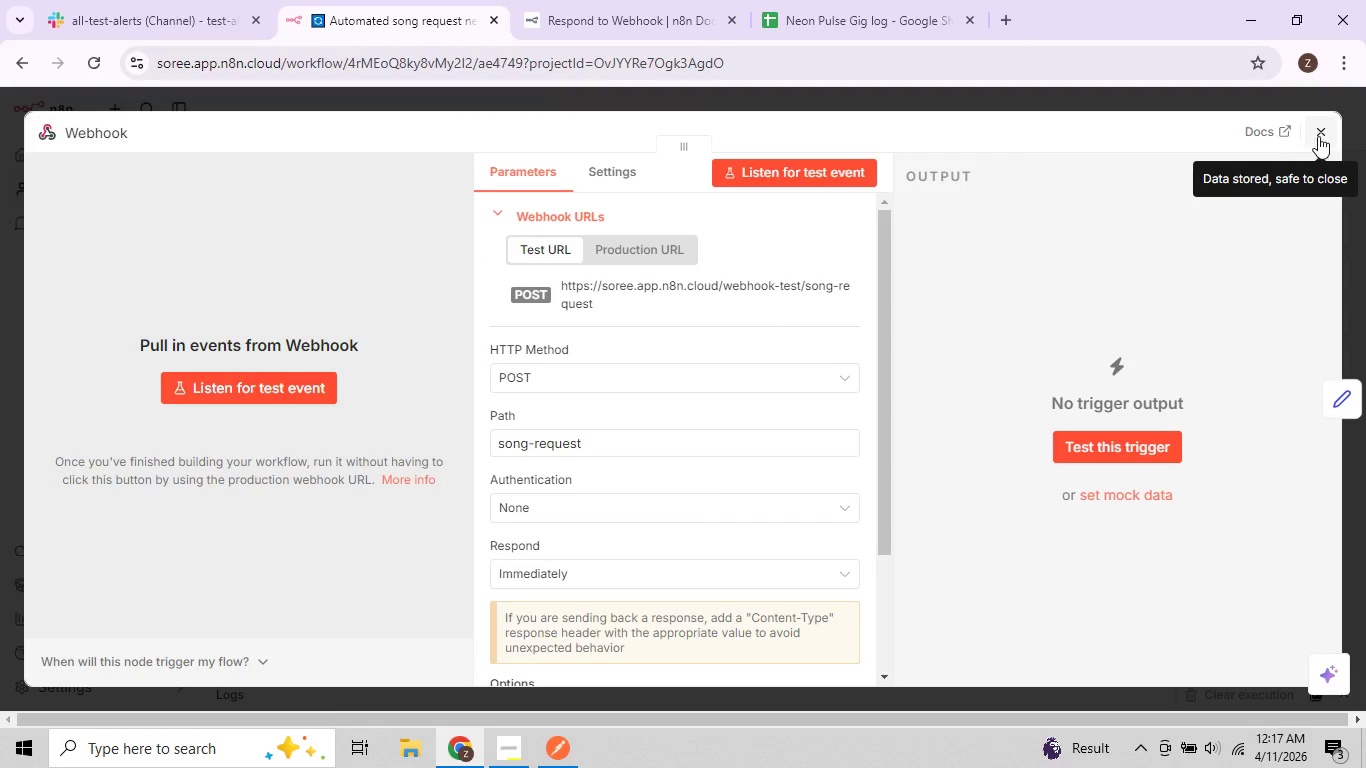 
left_click([1318, 136])
 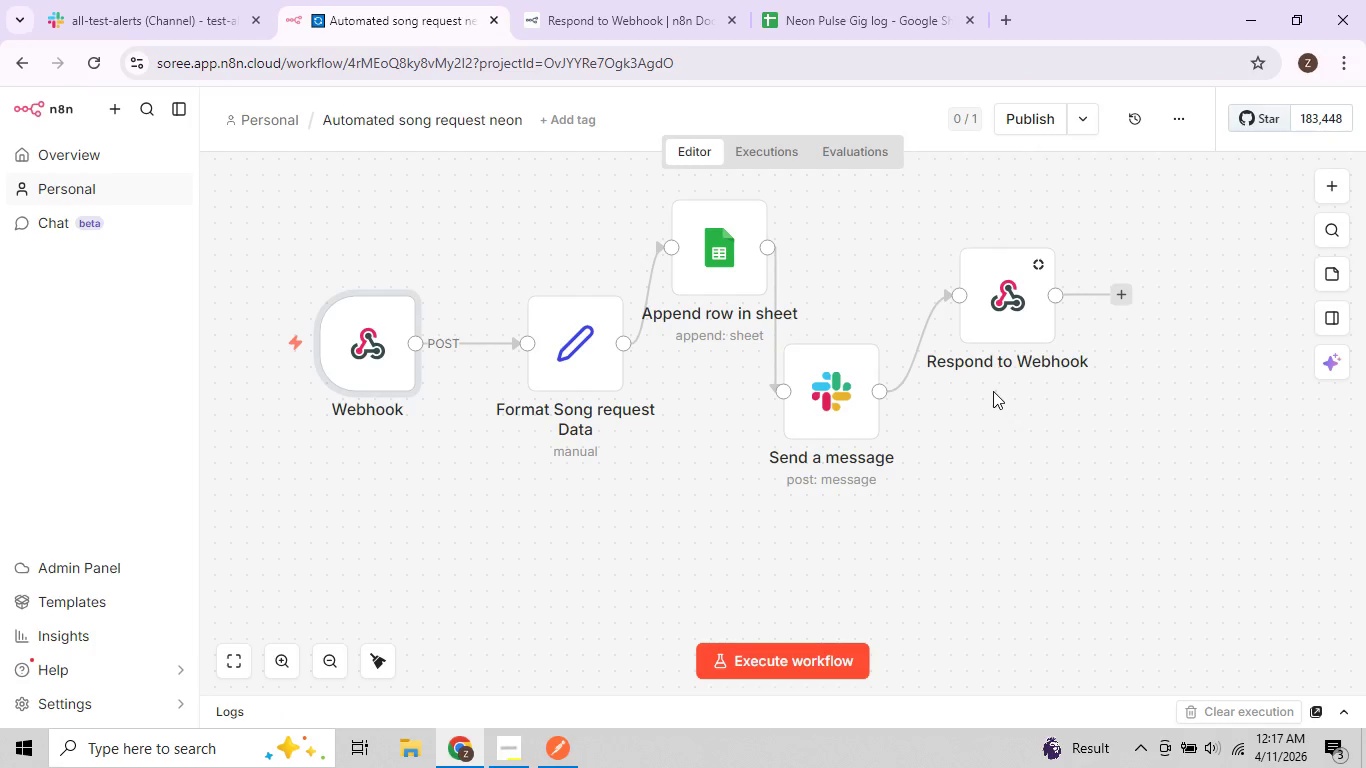 
mouse_move([999, 317])
 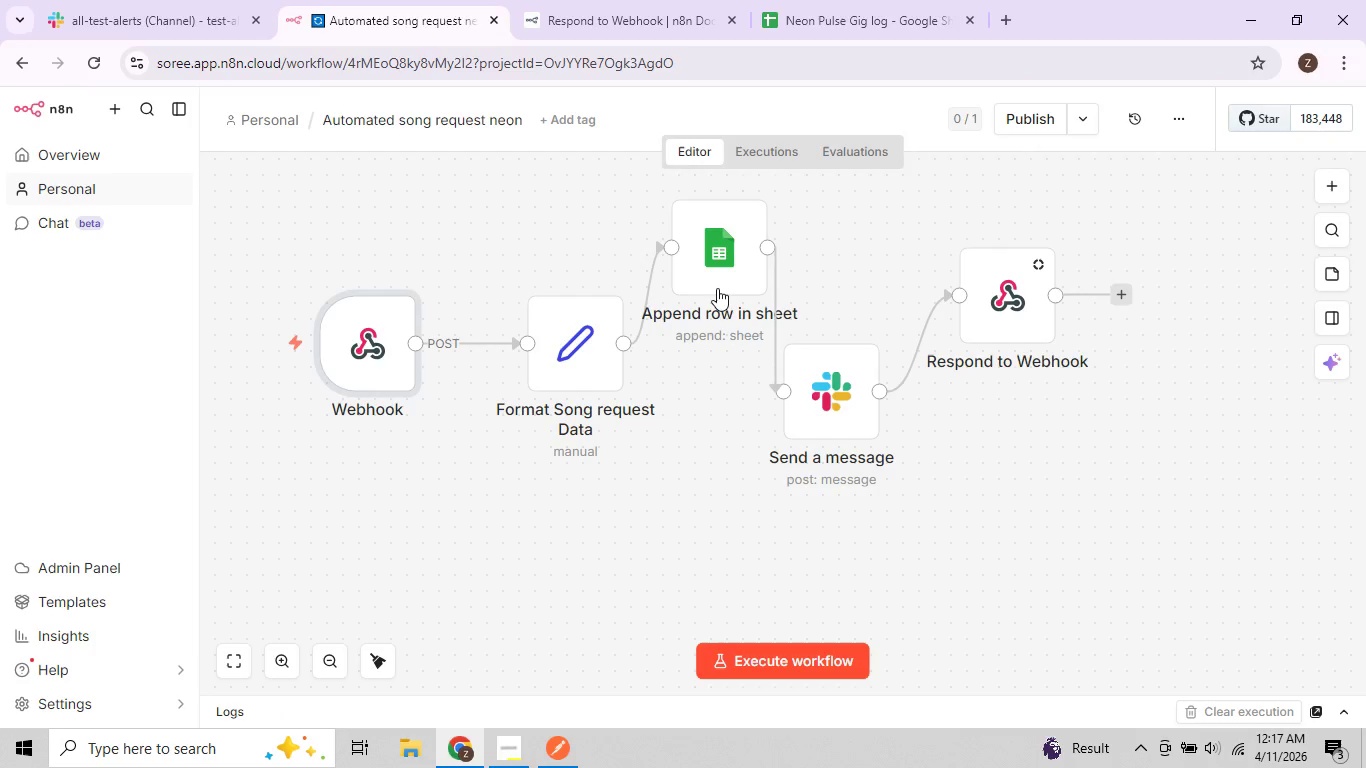 
wait(5.9)
 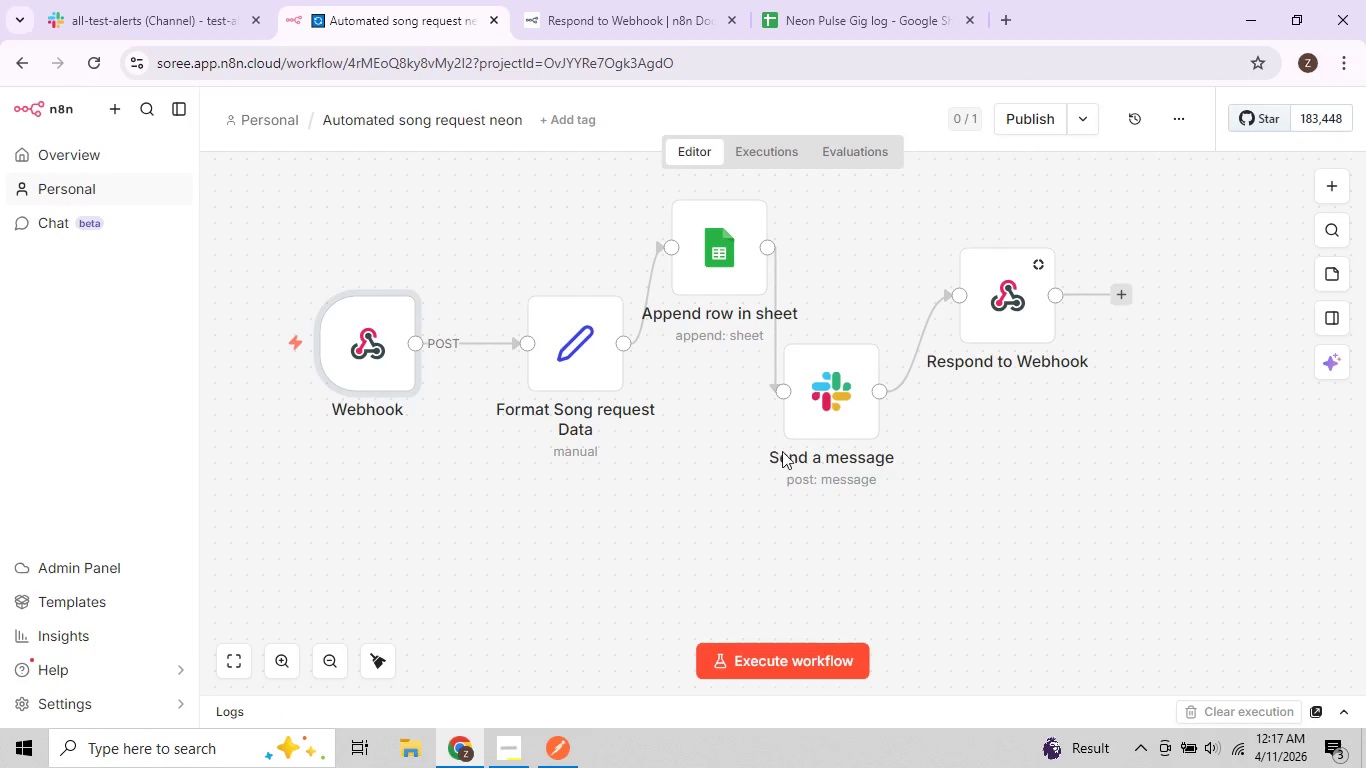 
double_click([724, 293])
 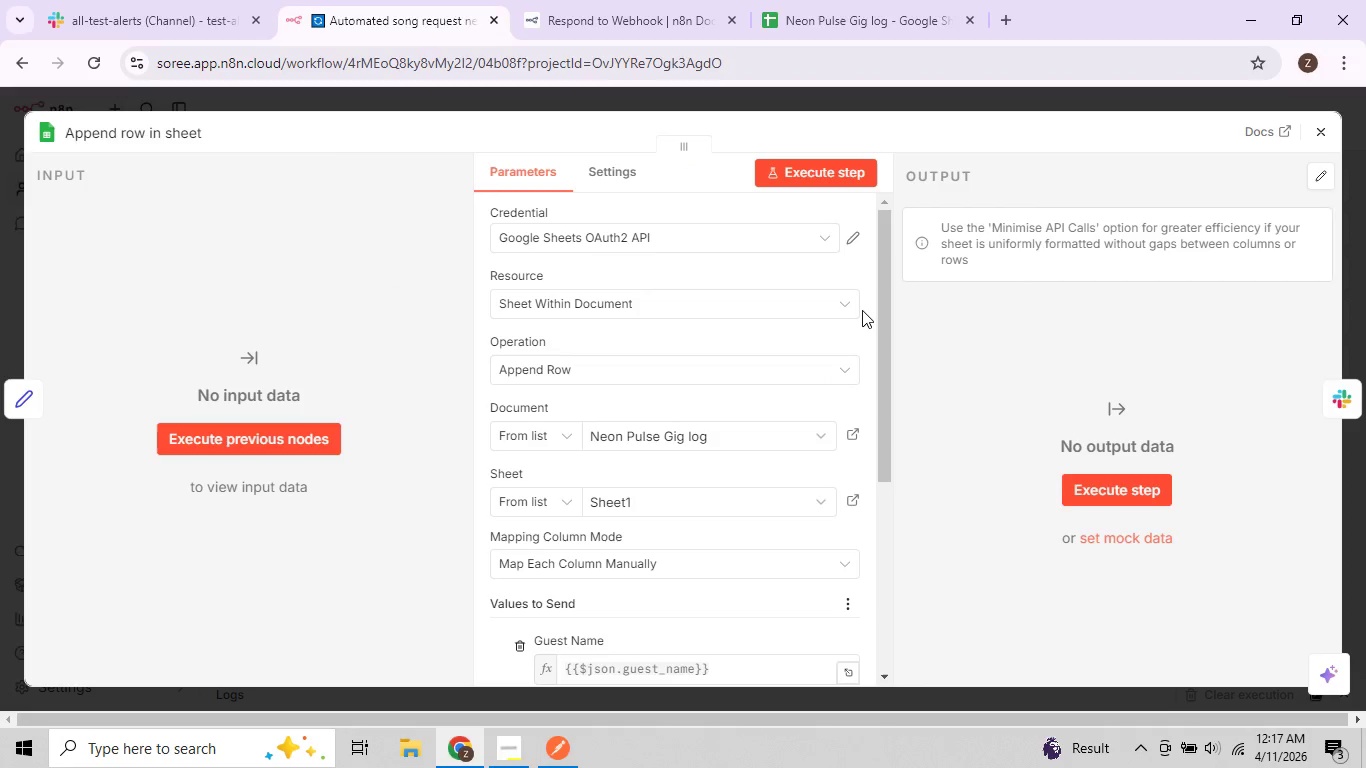 
scroll: coordinate [707, 396], scroll_direction: down, amount: 2.0
 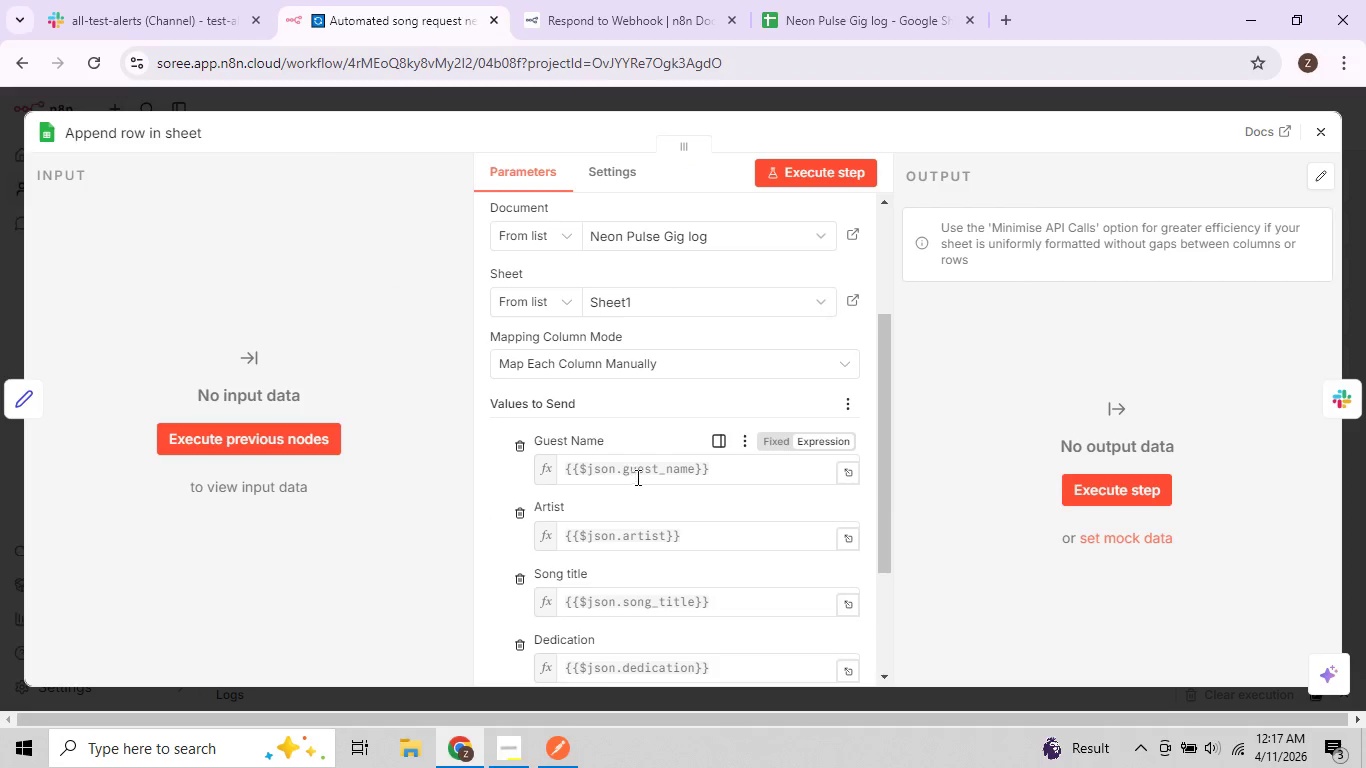 
left_click([647, 473])
 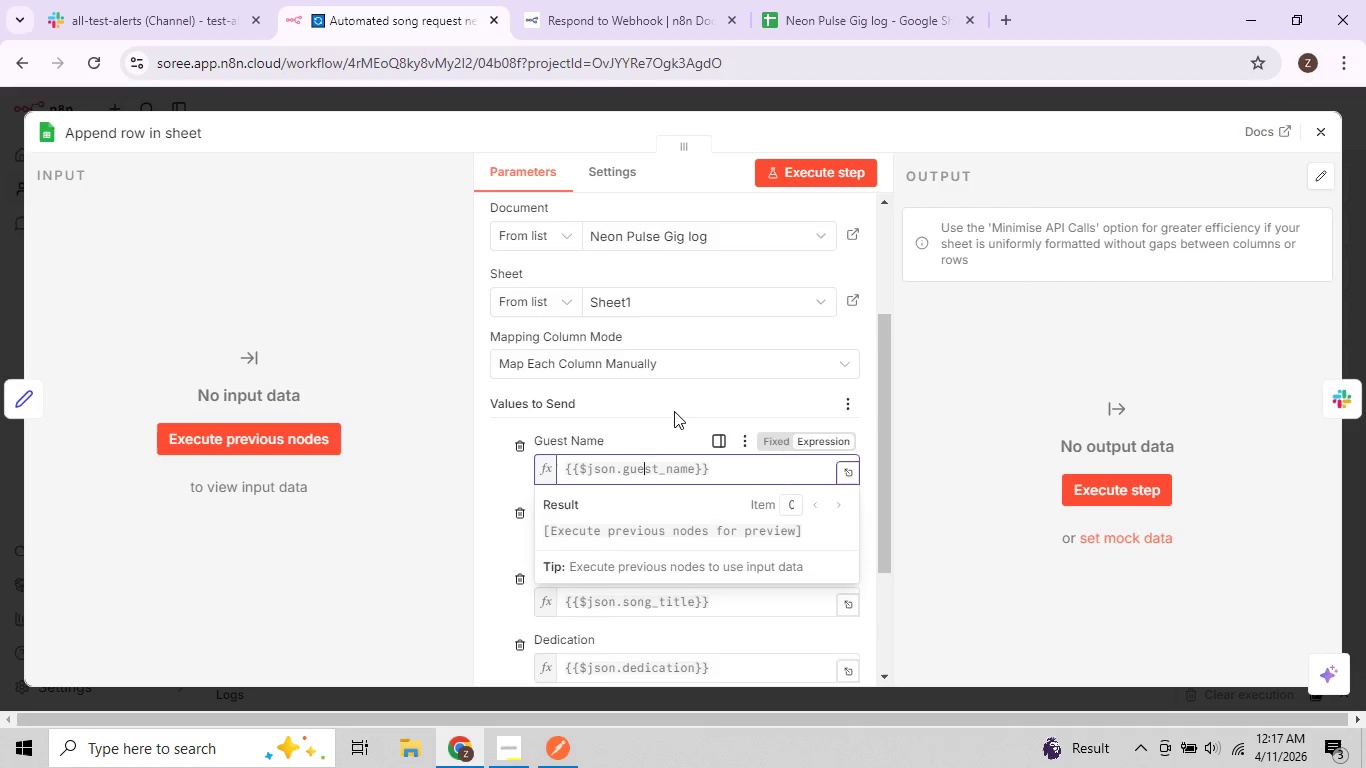 
scroll: coordinate [675, 408], scroll_direction: down, amount: 3.0
 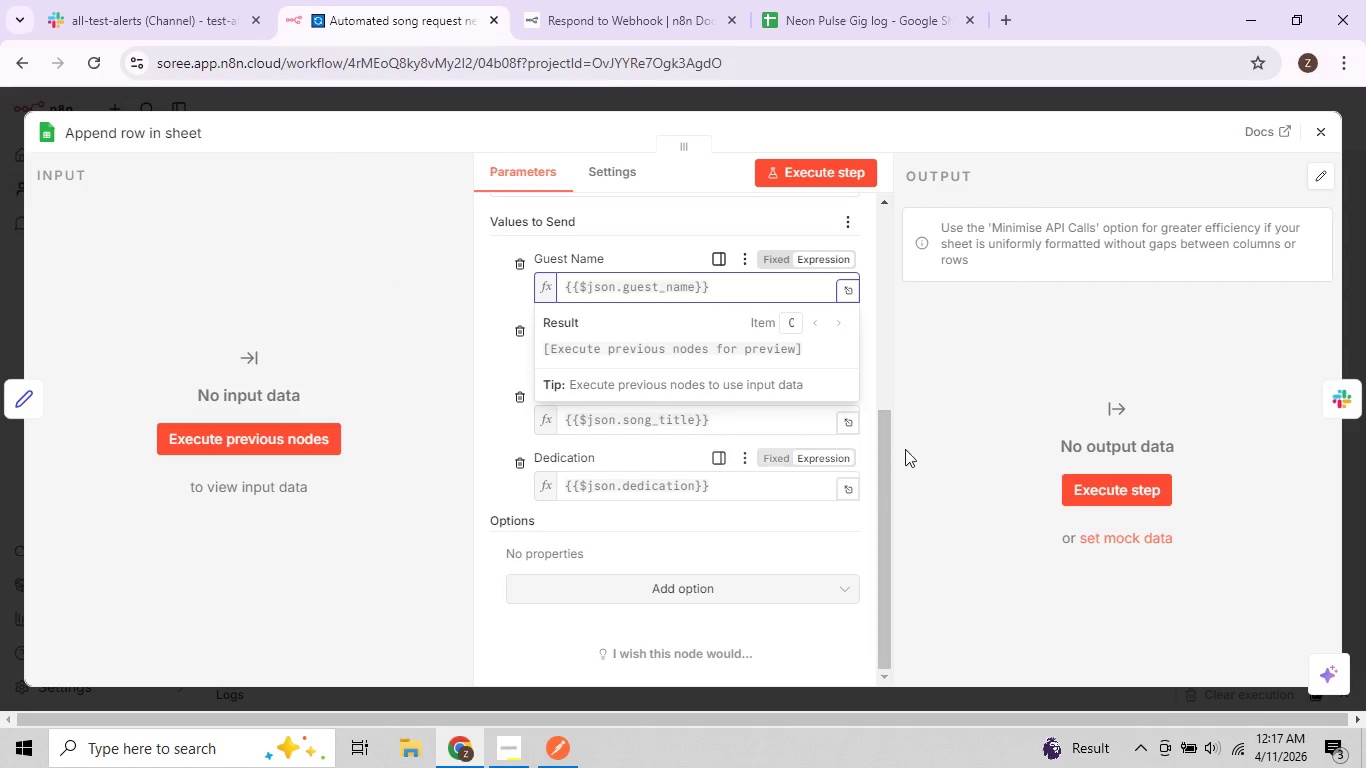 
left_click([927, 450])
 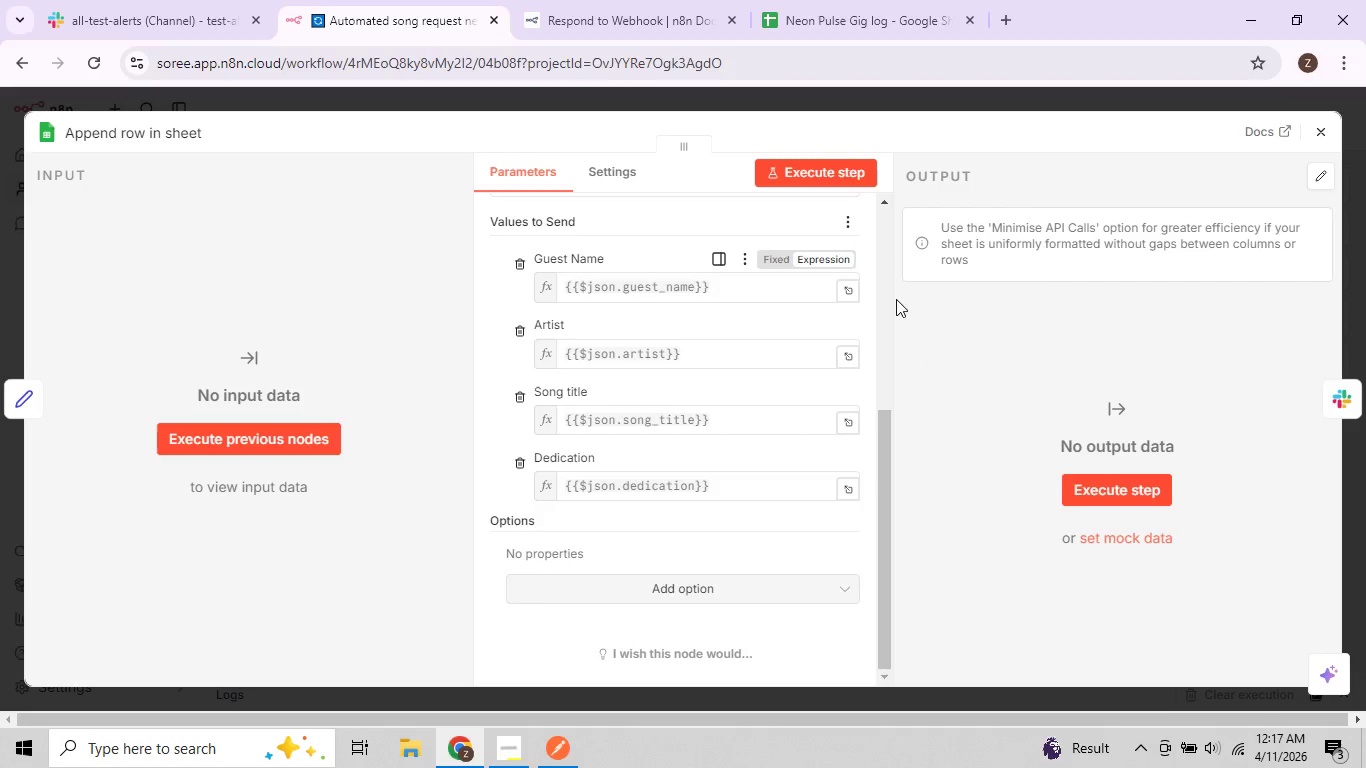 
scroll: coordinate [856, 243], scroll_direction: up, amount: 2.0
 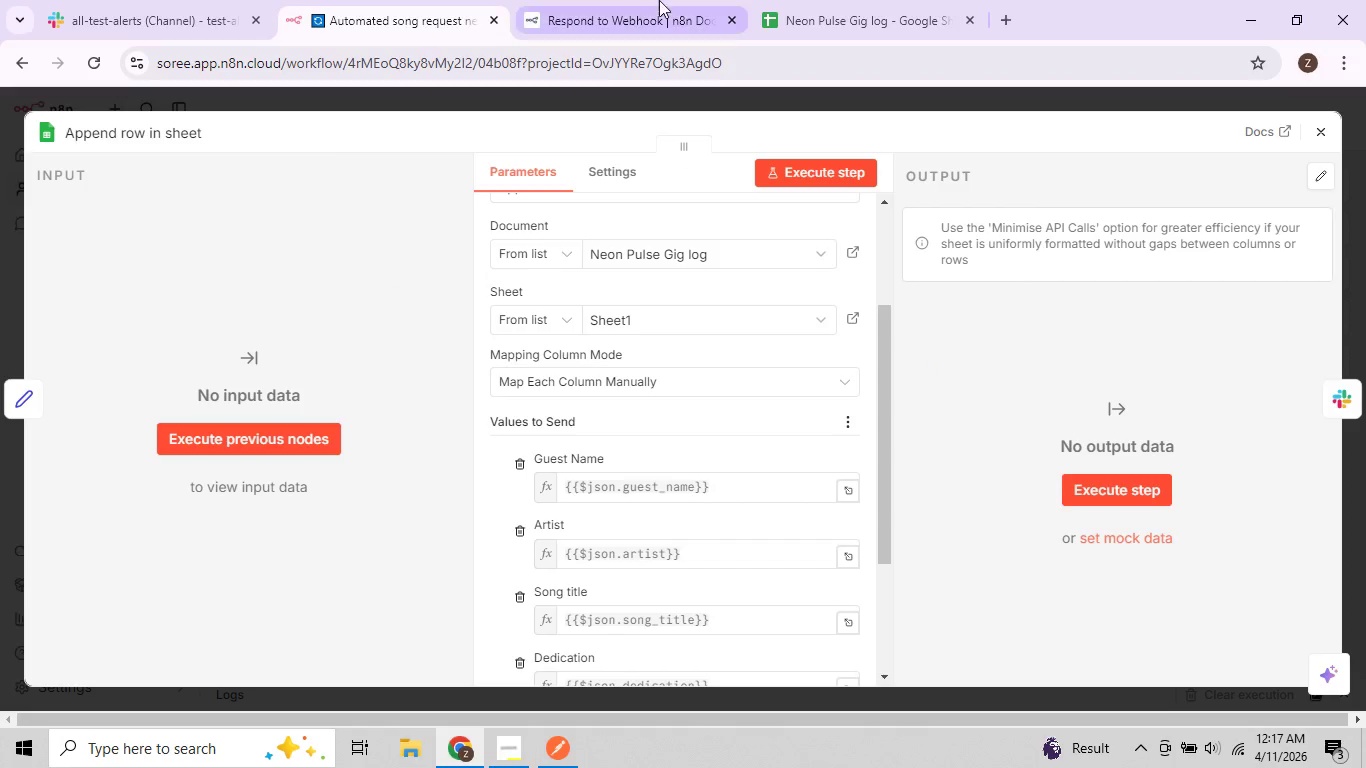 
left_click([659, 0])
 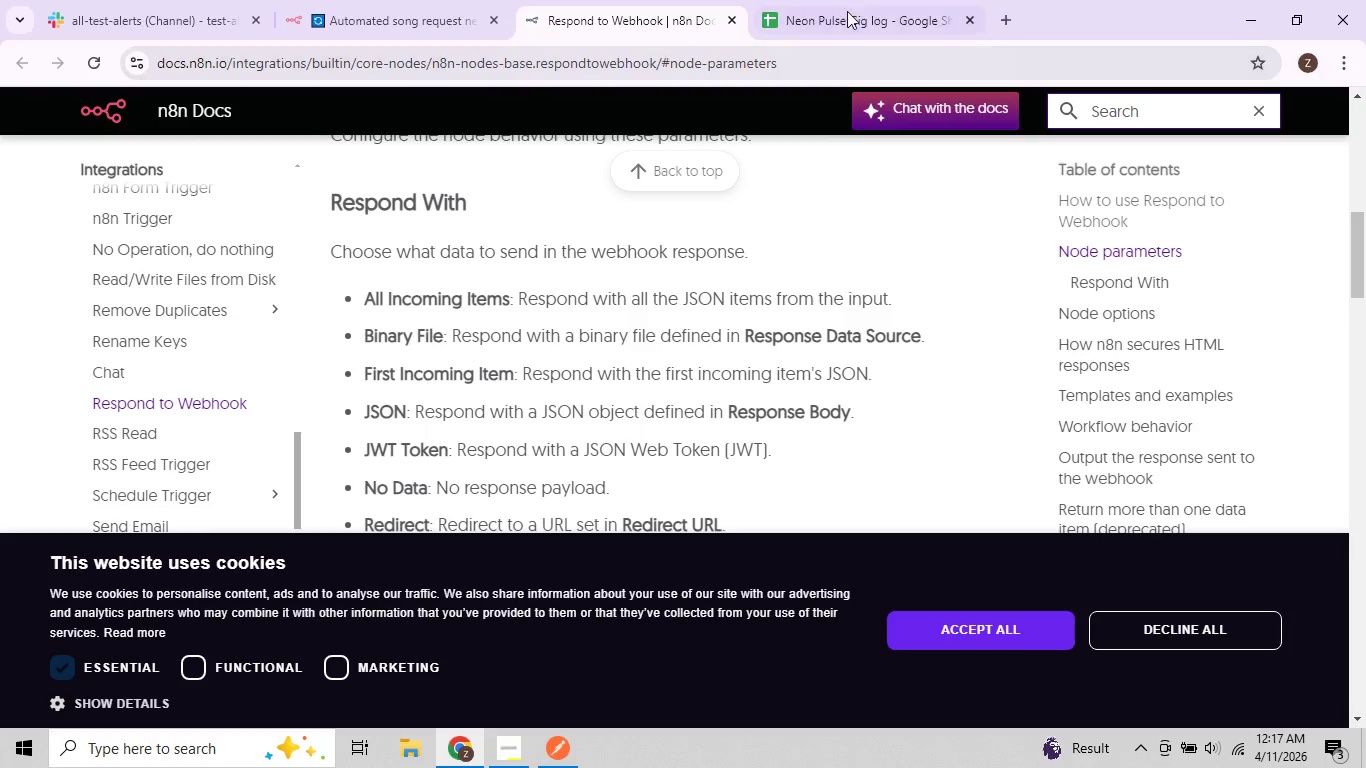 
left_click([851, 6])
 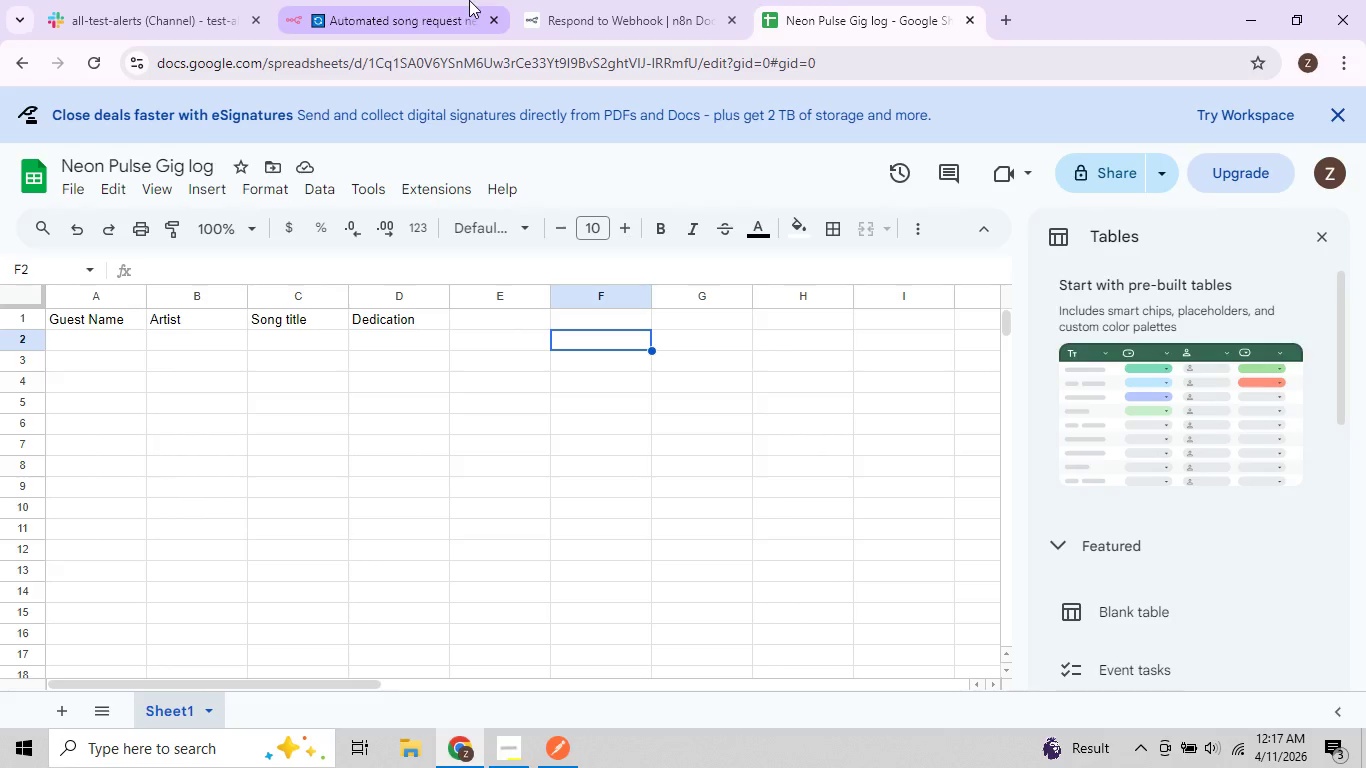 
left_click([391, 14])
 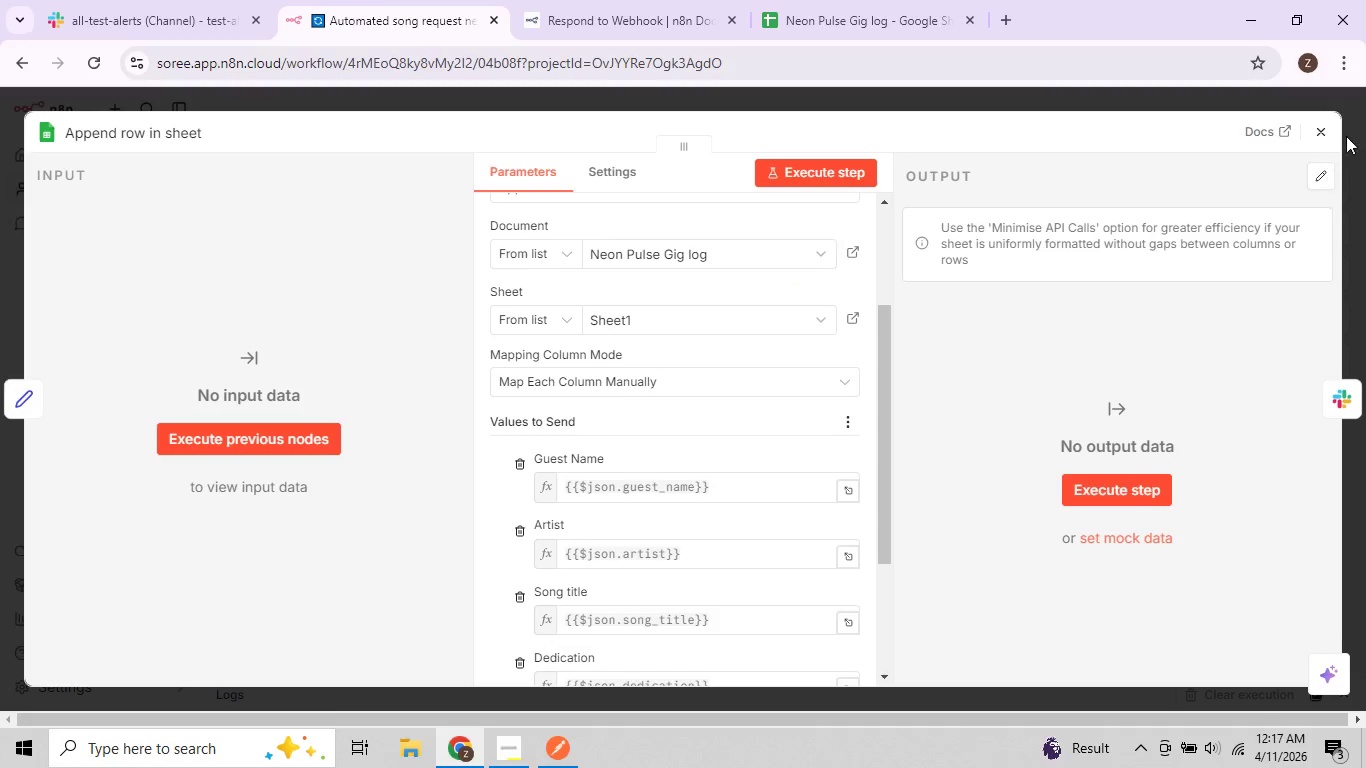 
left_click([1327, 135])
 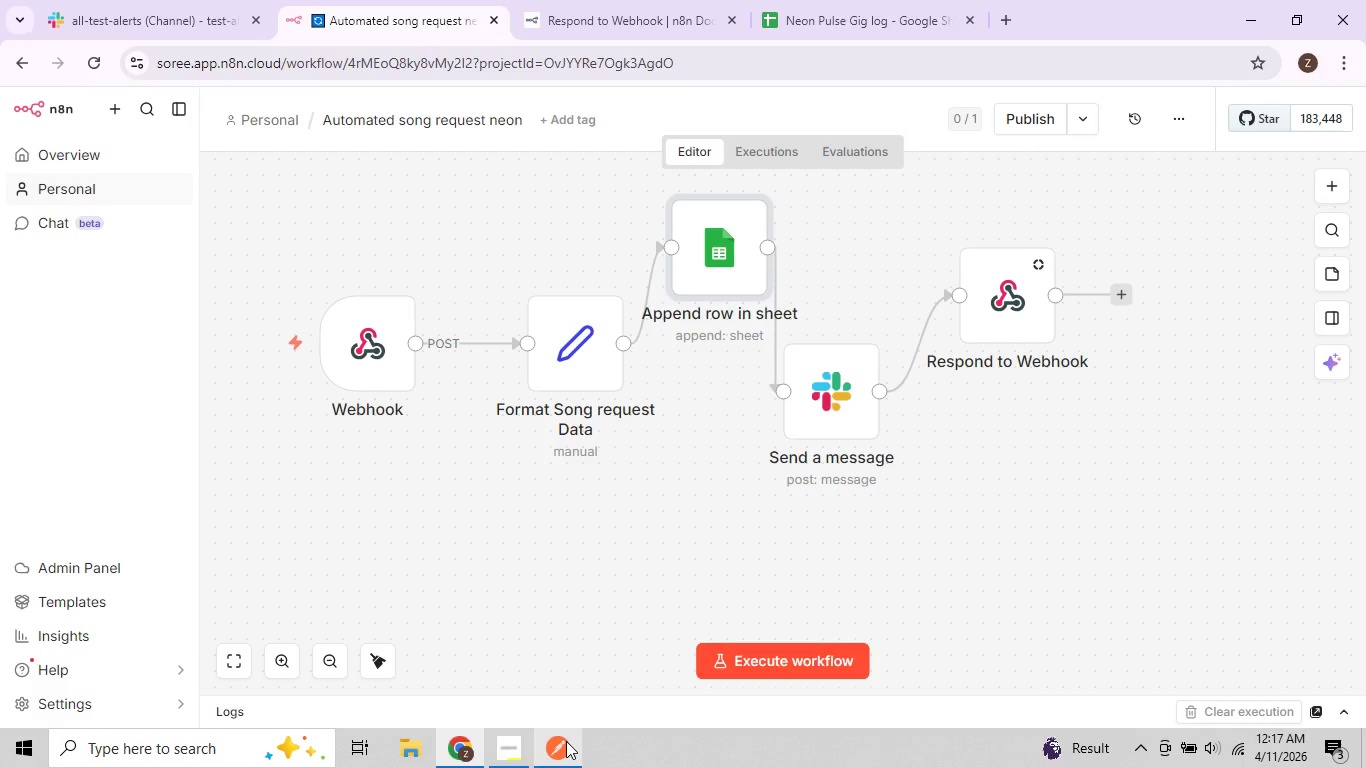 
left_click([566, 741])
 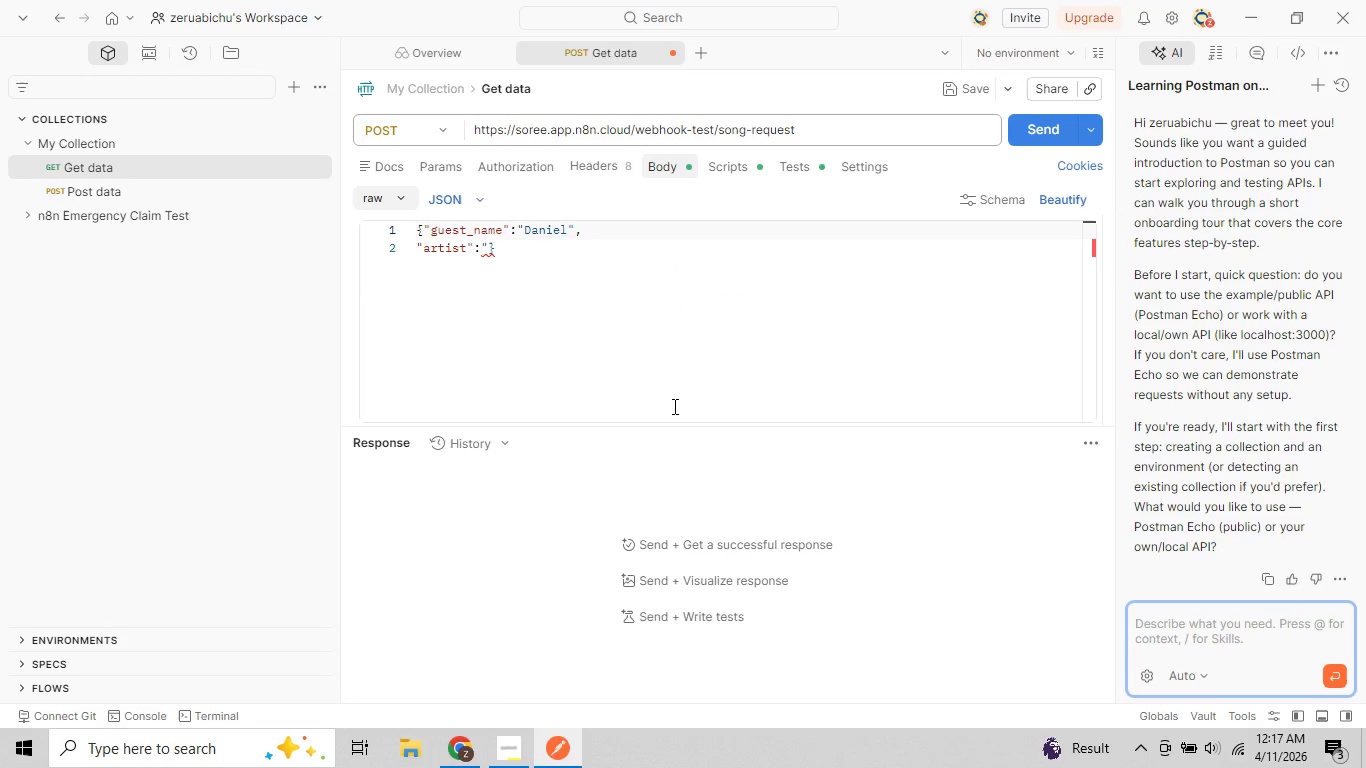 
wait(8.53)
 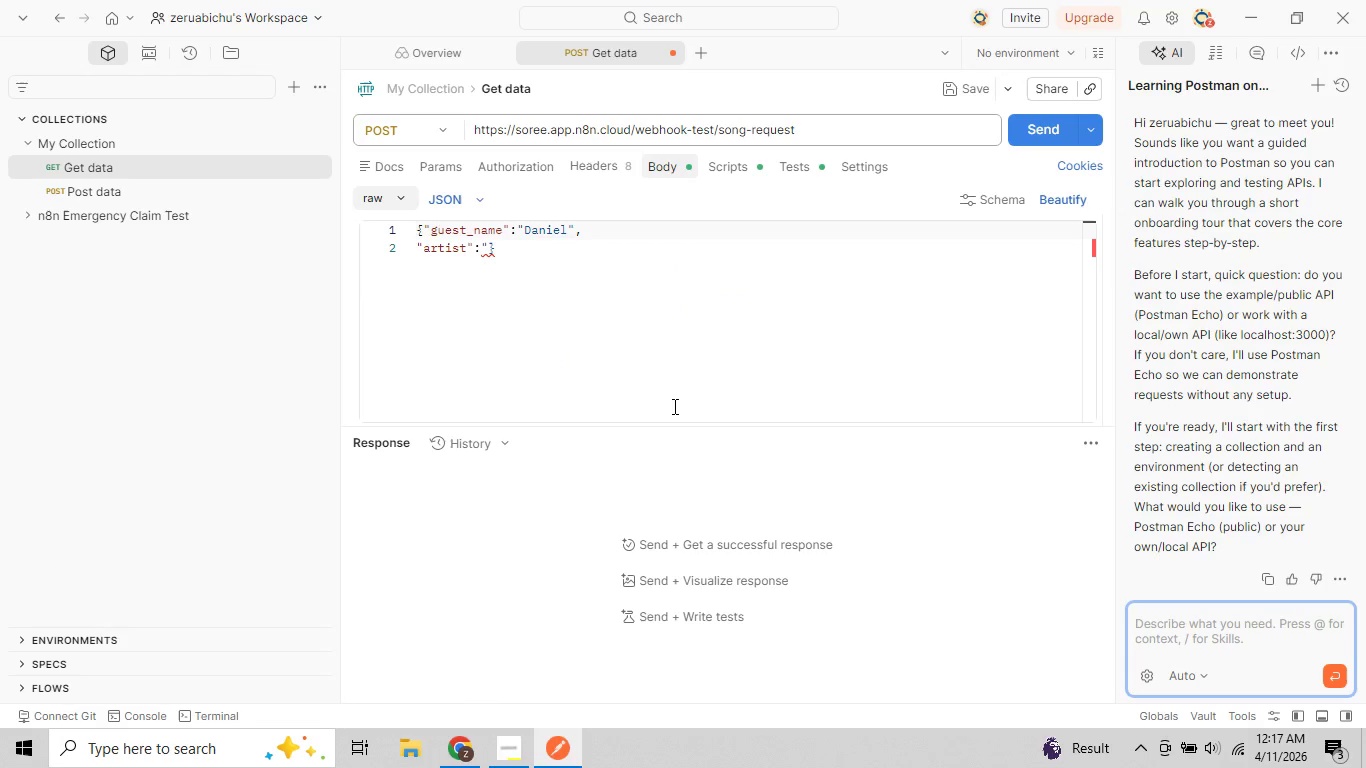 
left_click([469, 252])
 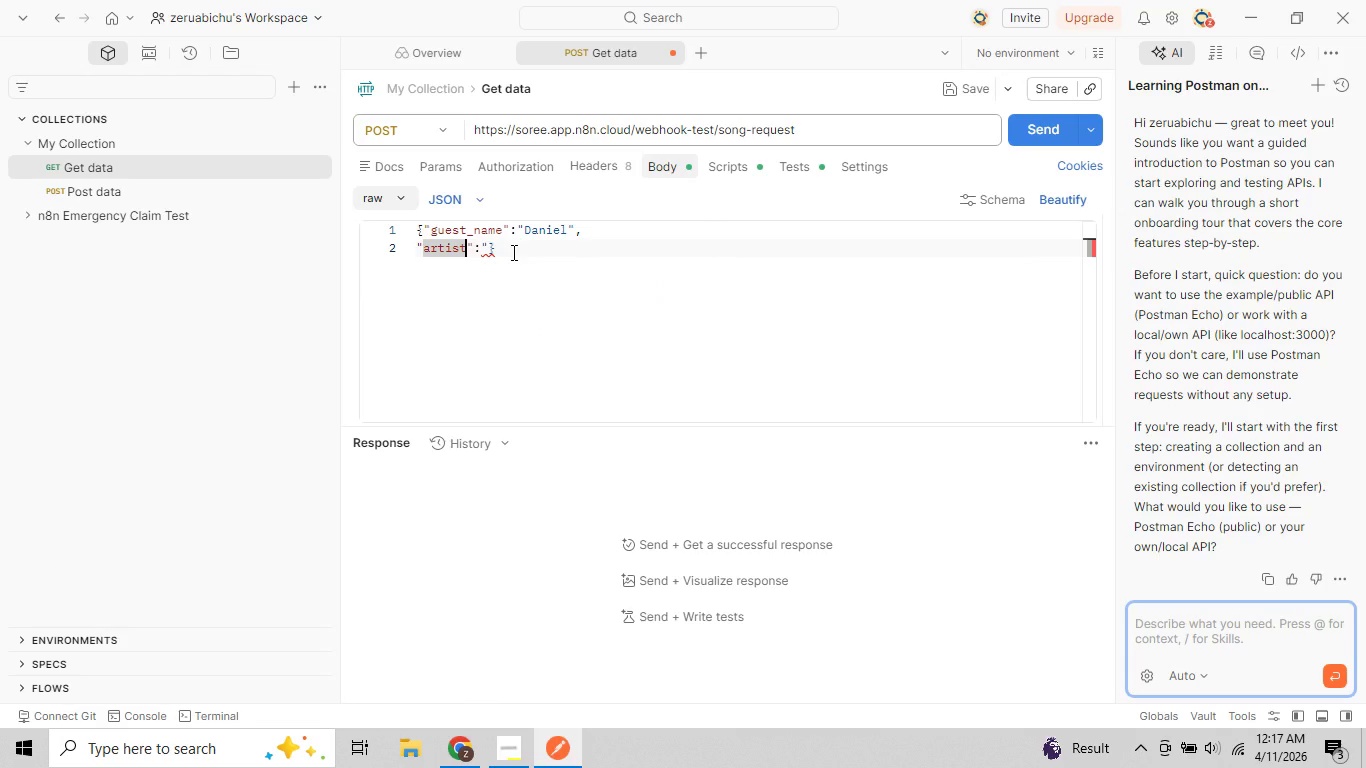 
key(ArrowRight)
 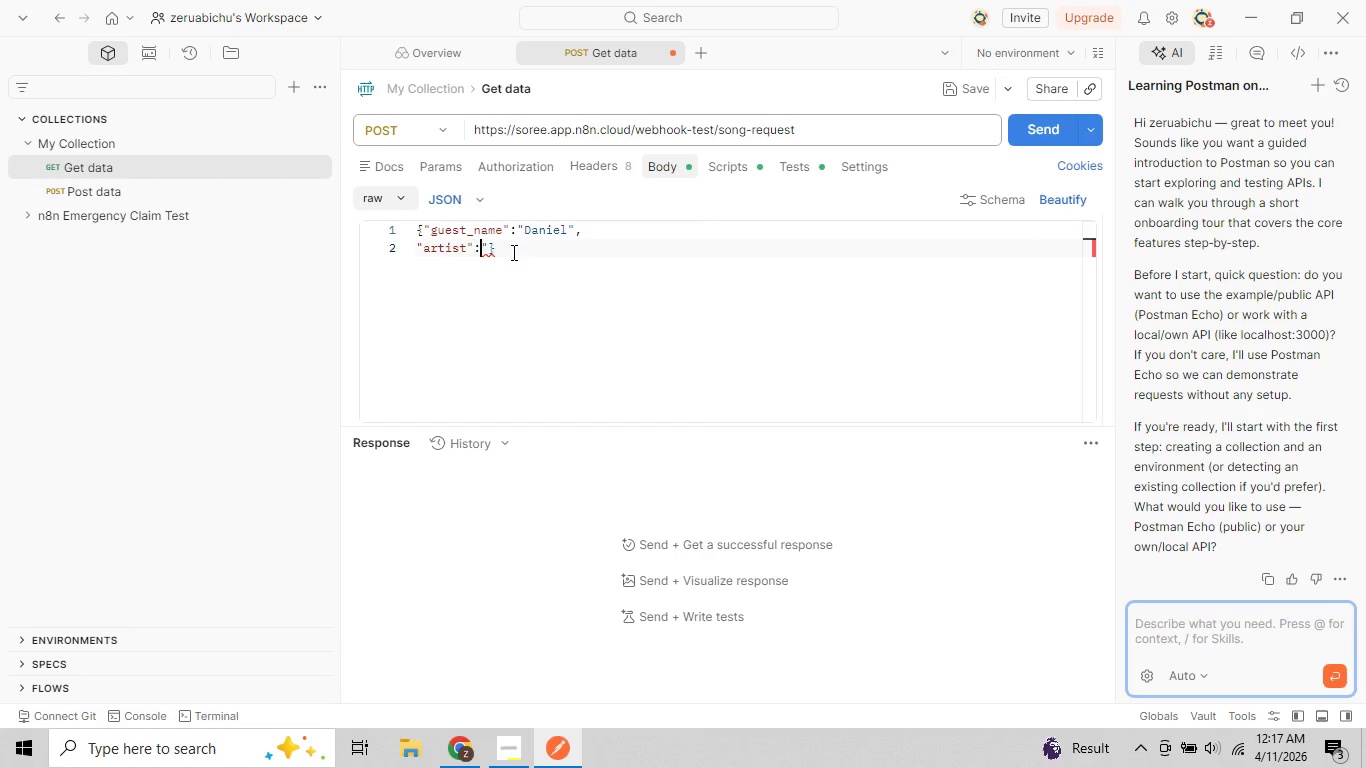 
key(ArrowRight)
 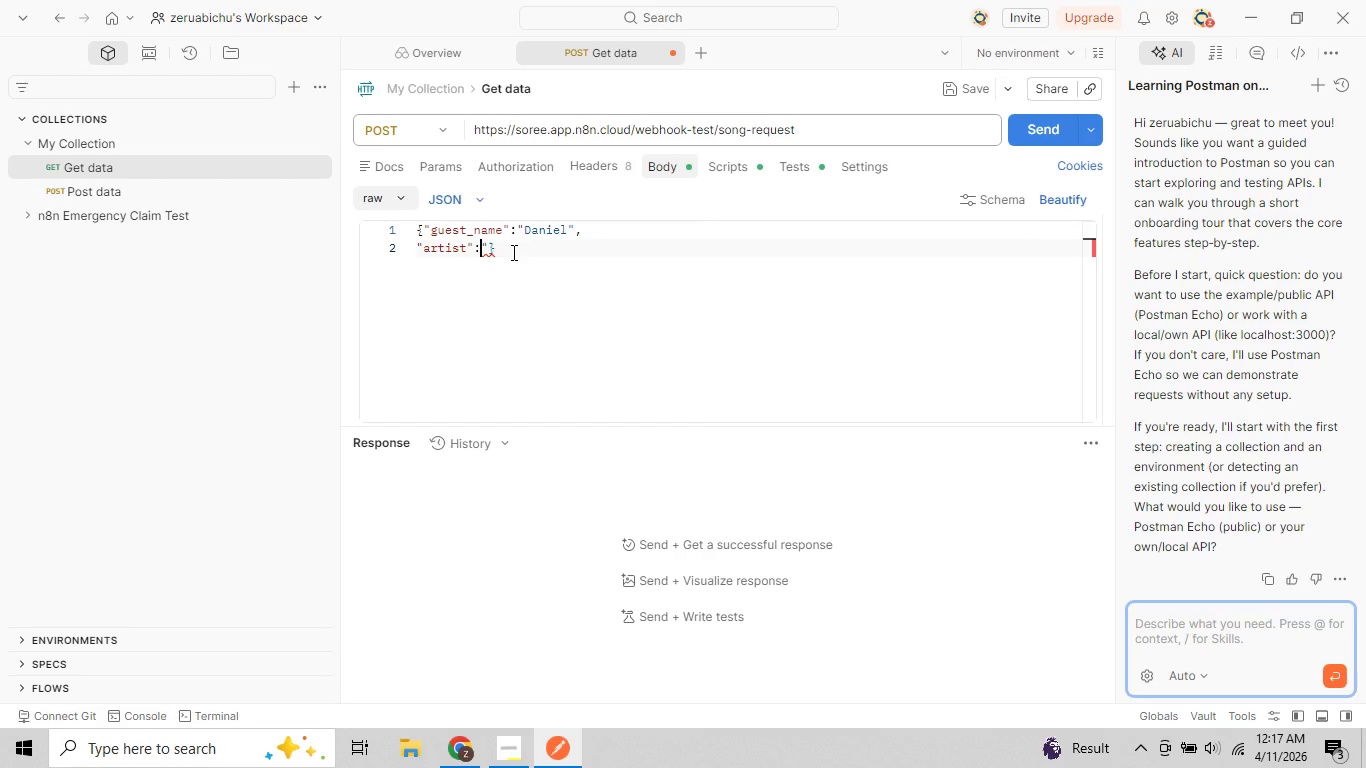 
key(ArrowRight)
 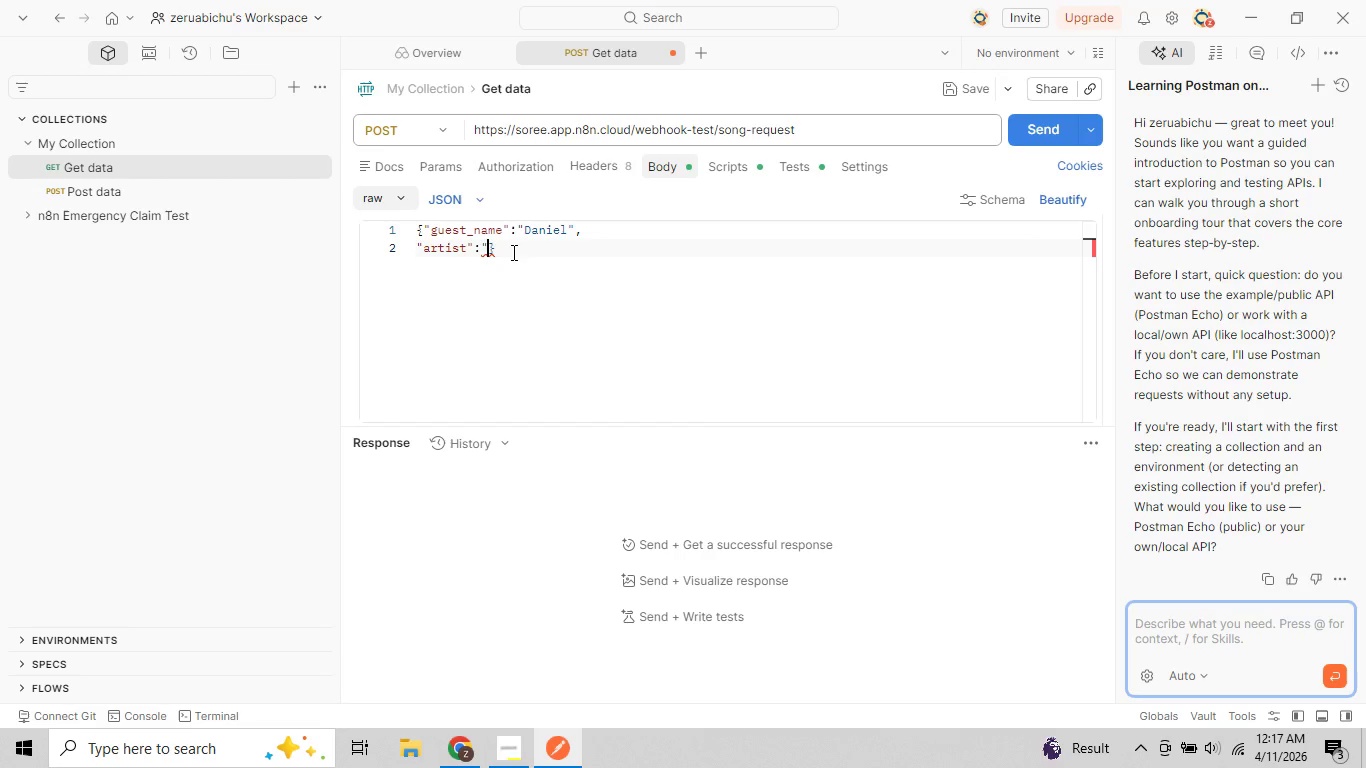 
key(Backslash)
 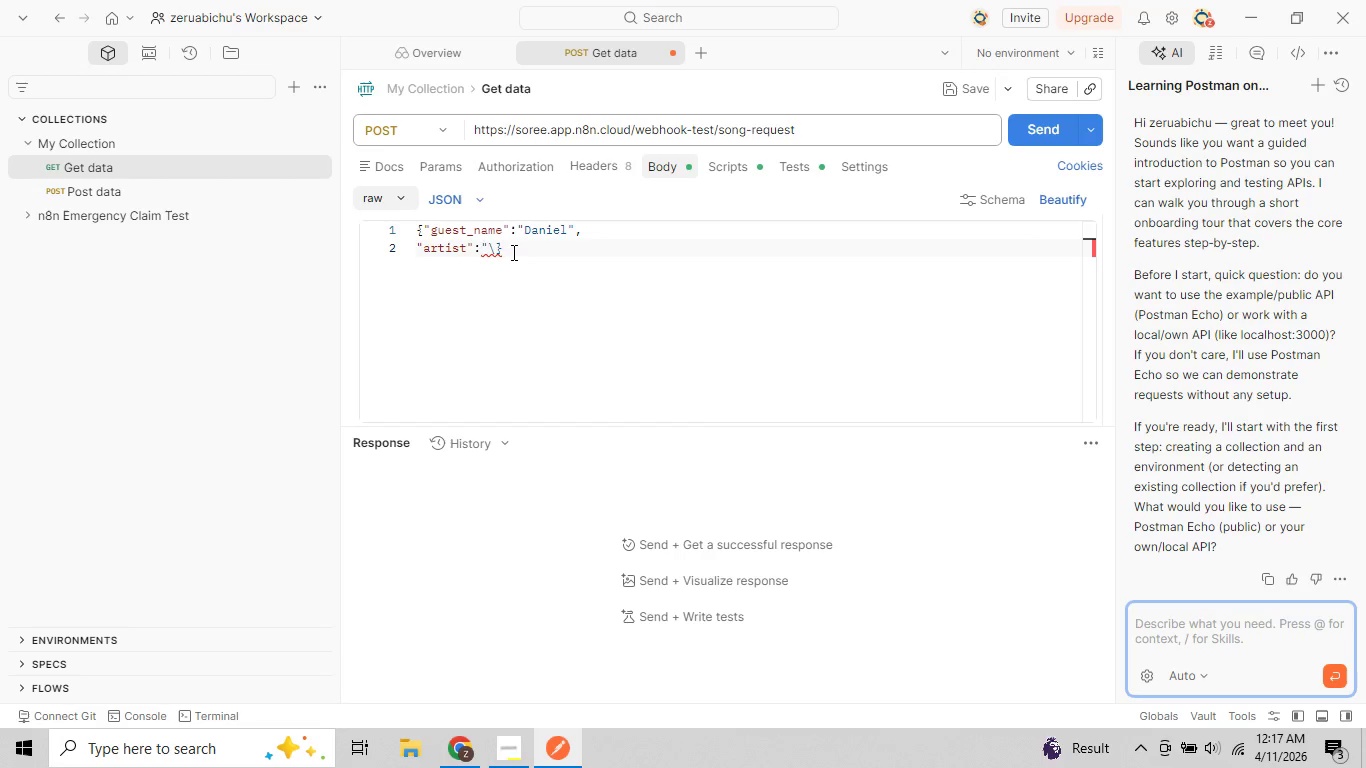 
key(Backspace)
 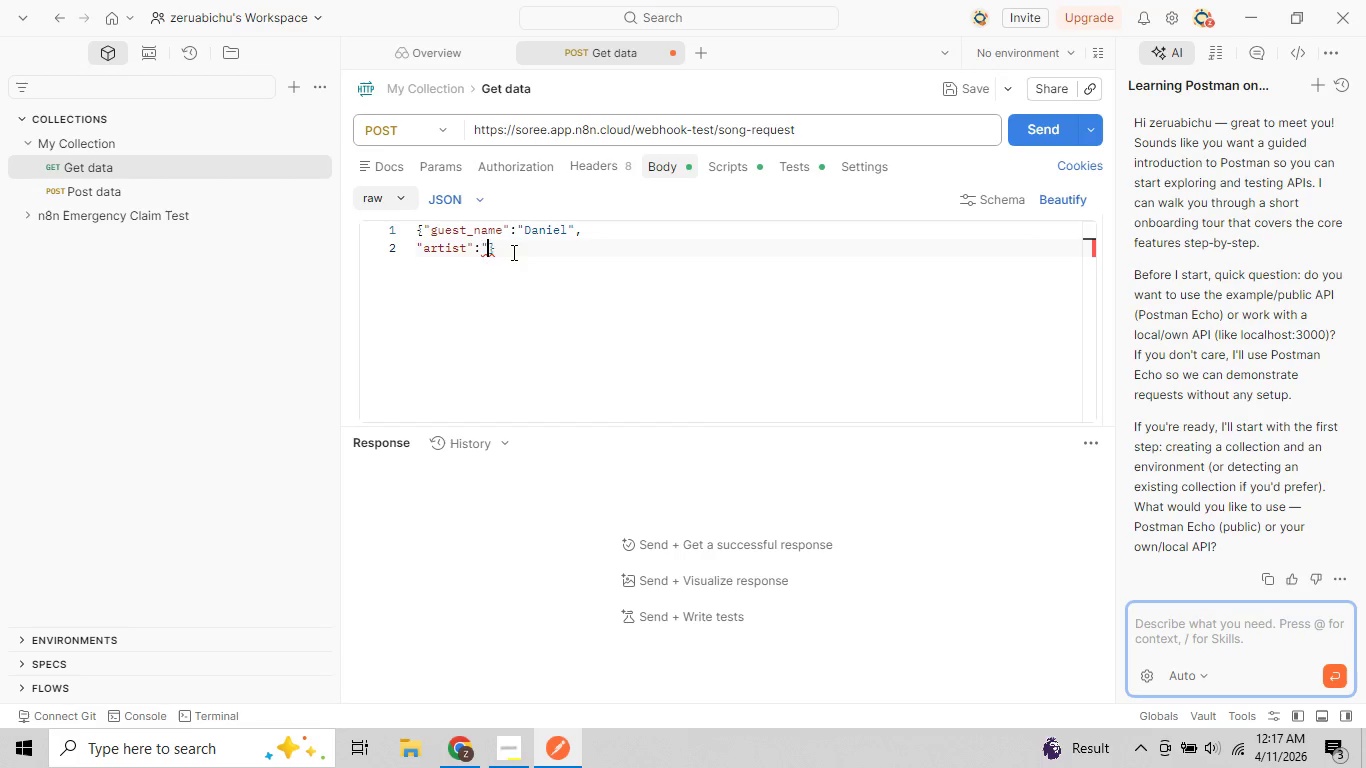 
key(Backspace)
 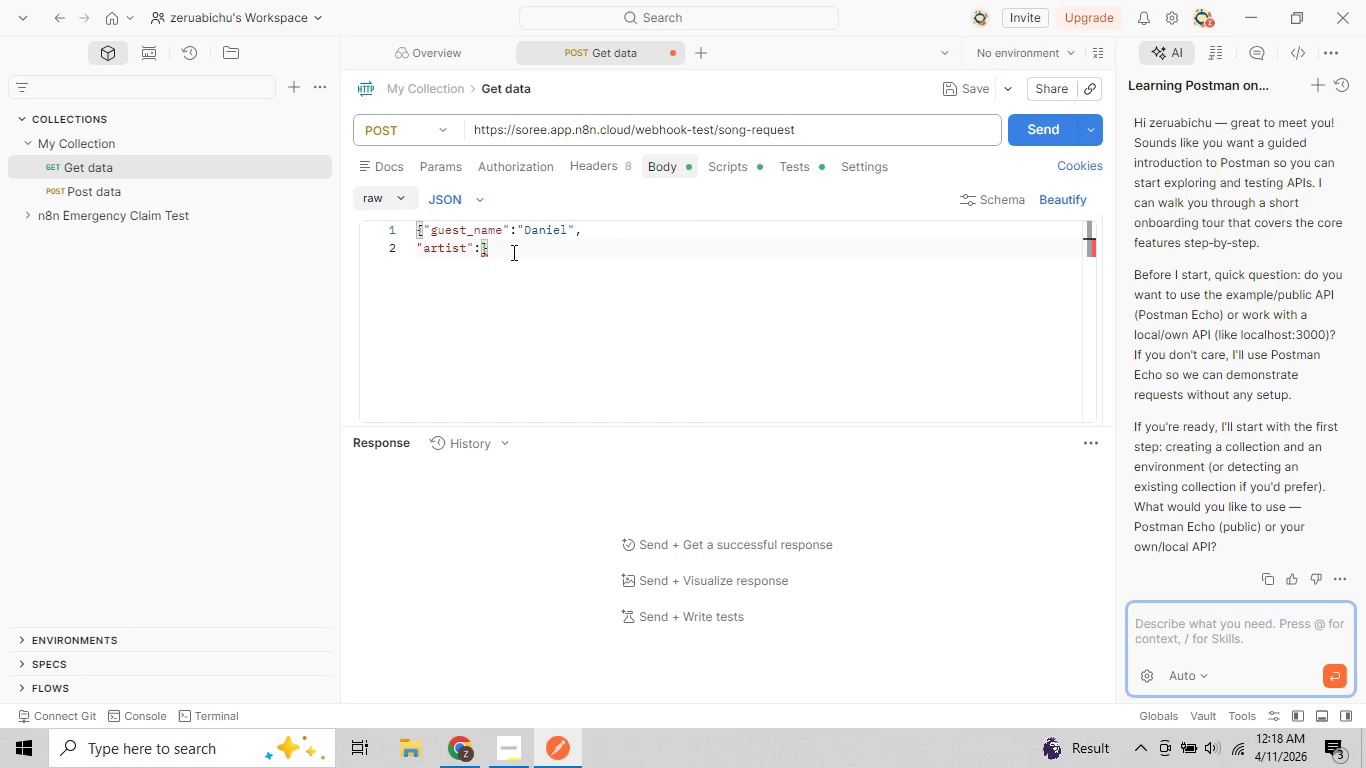 
left_click([510, 240])
 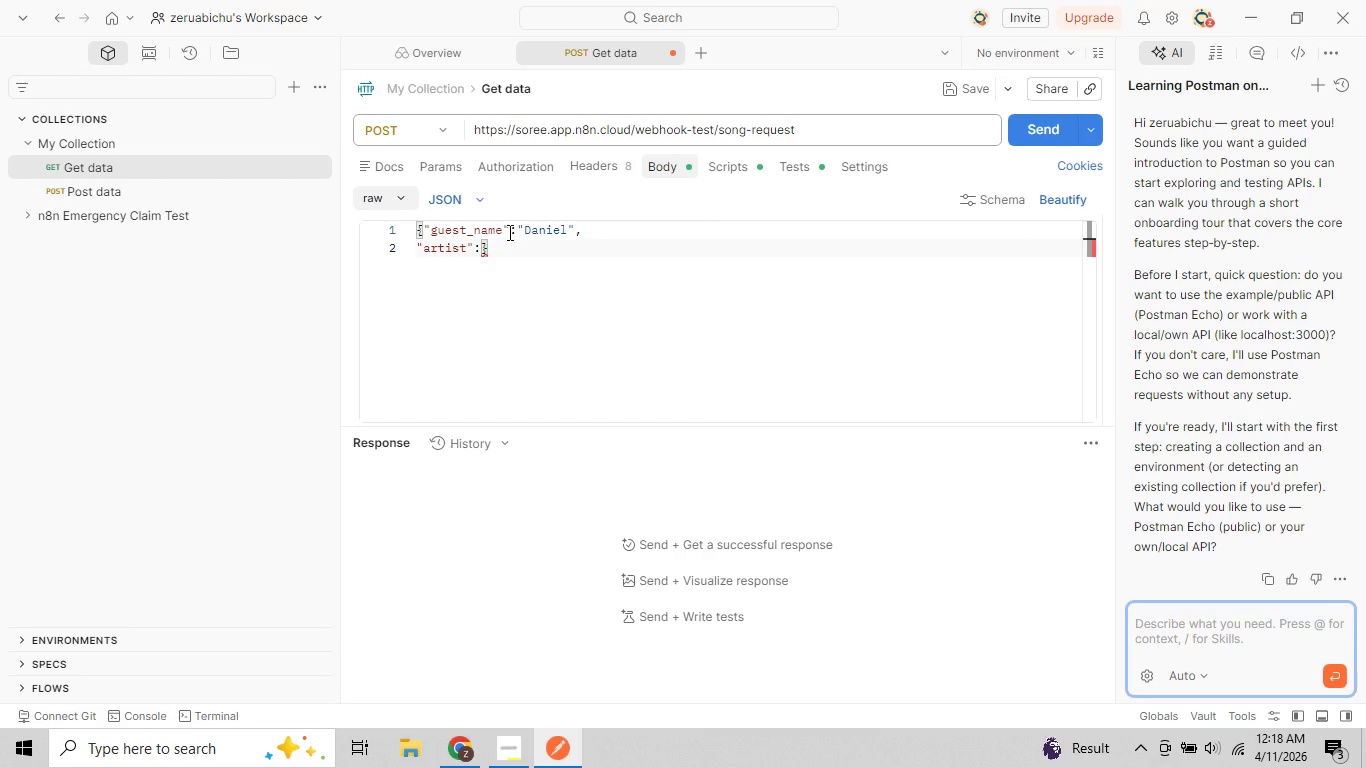 
left_click([508, 232])
 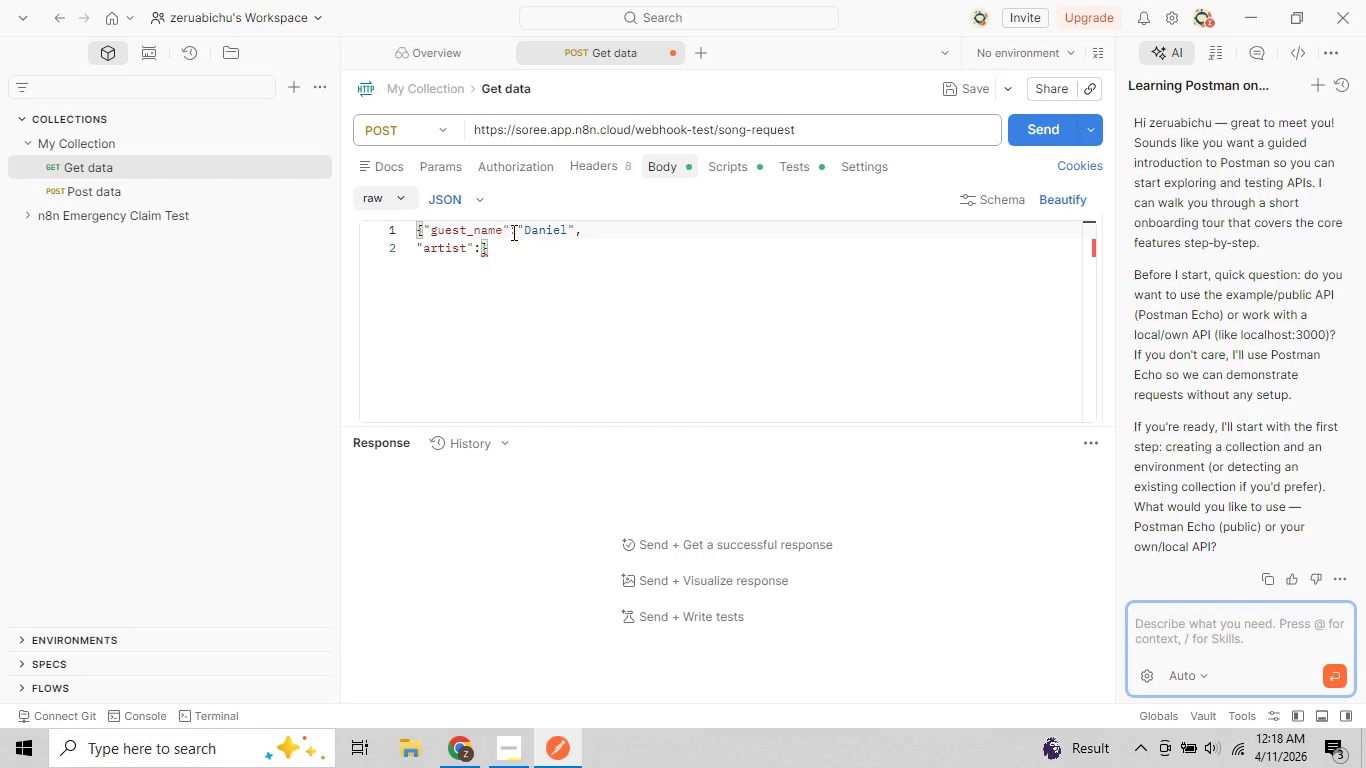 
key(ArrowRight)
 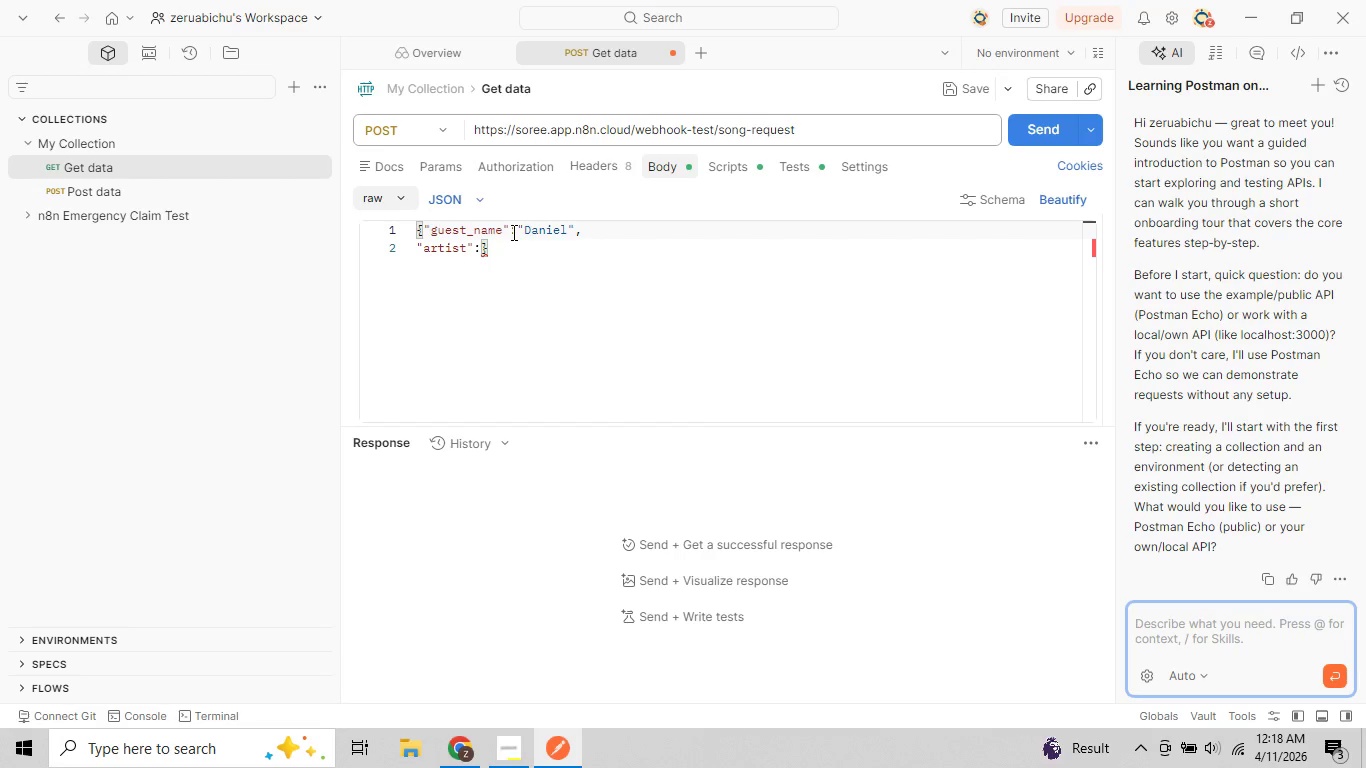 
key(ArrowRight)
 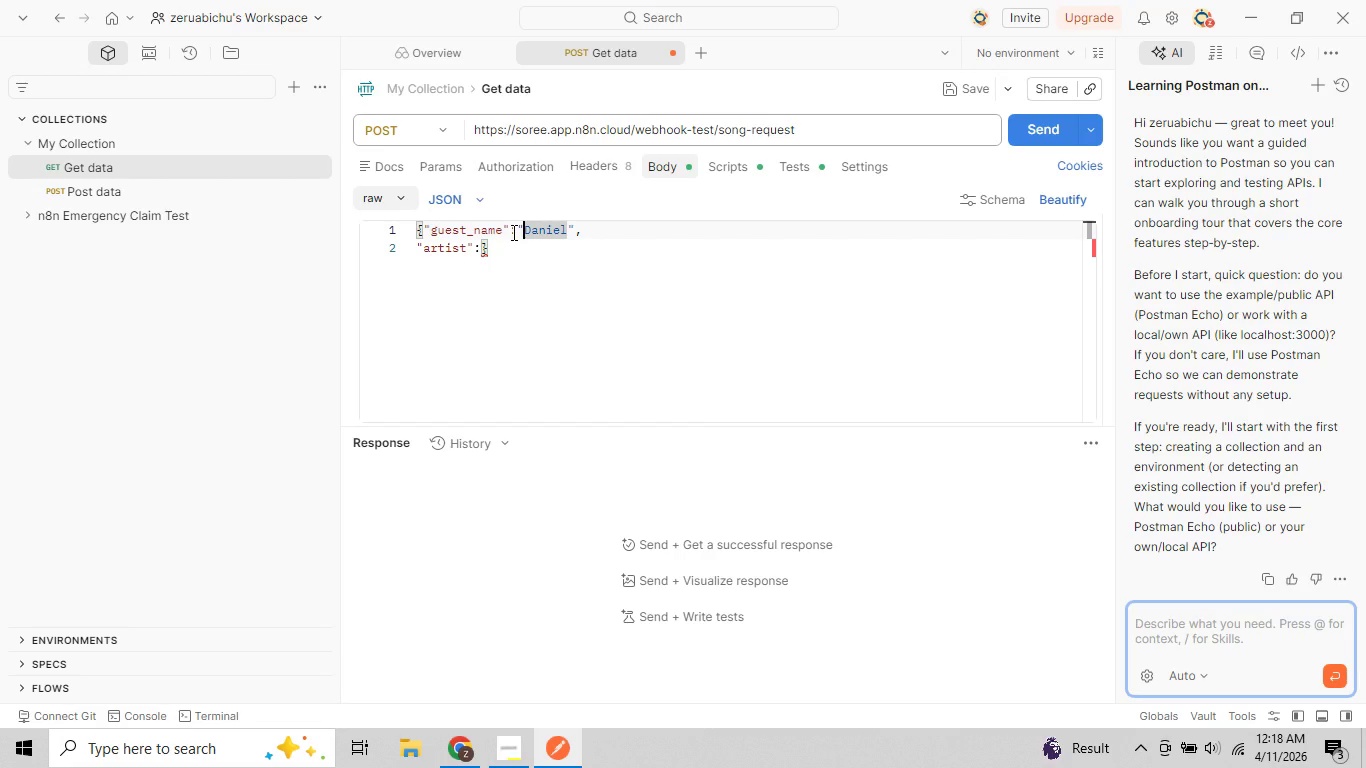 
key(ArrowLeft)
 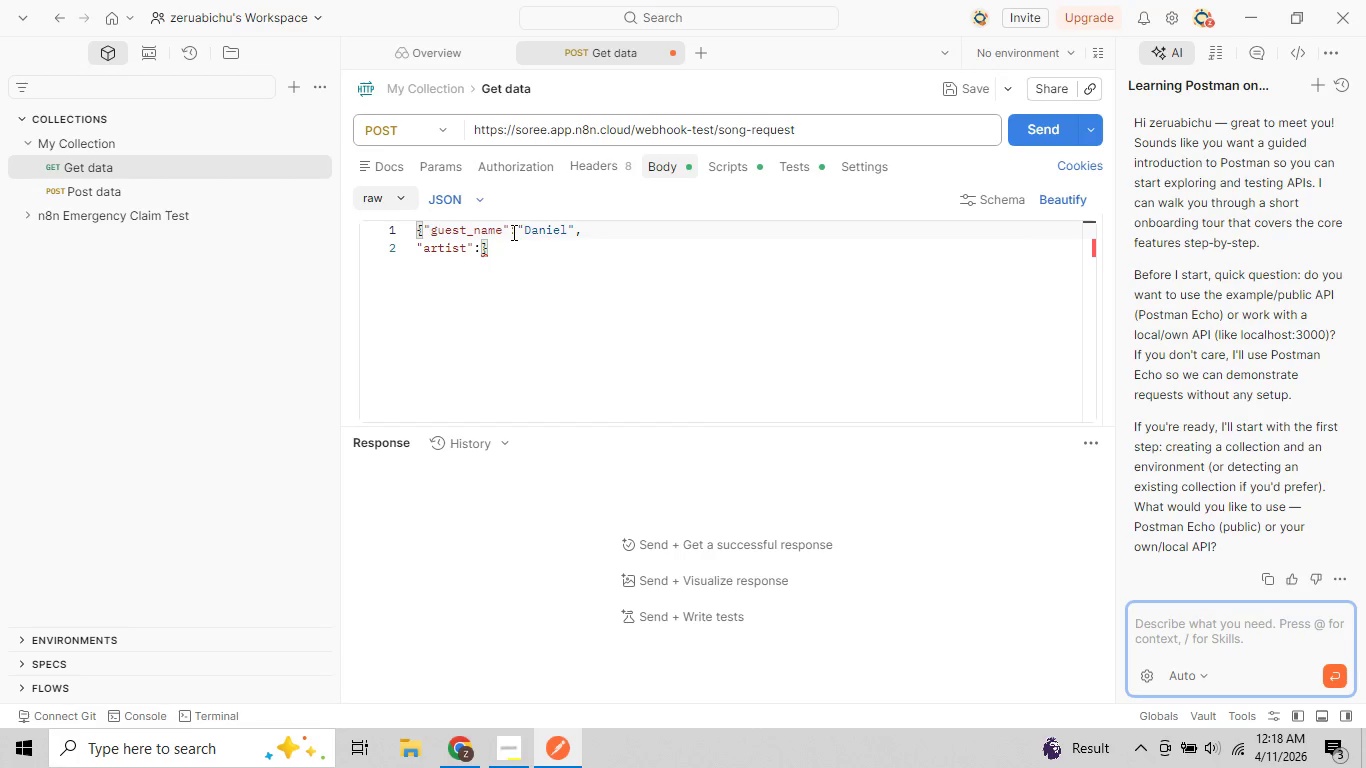 
key(Backspace)
 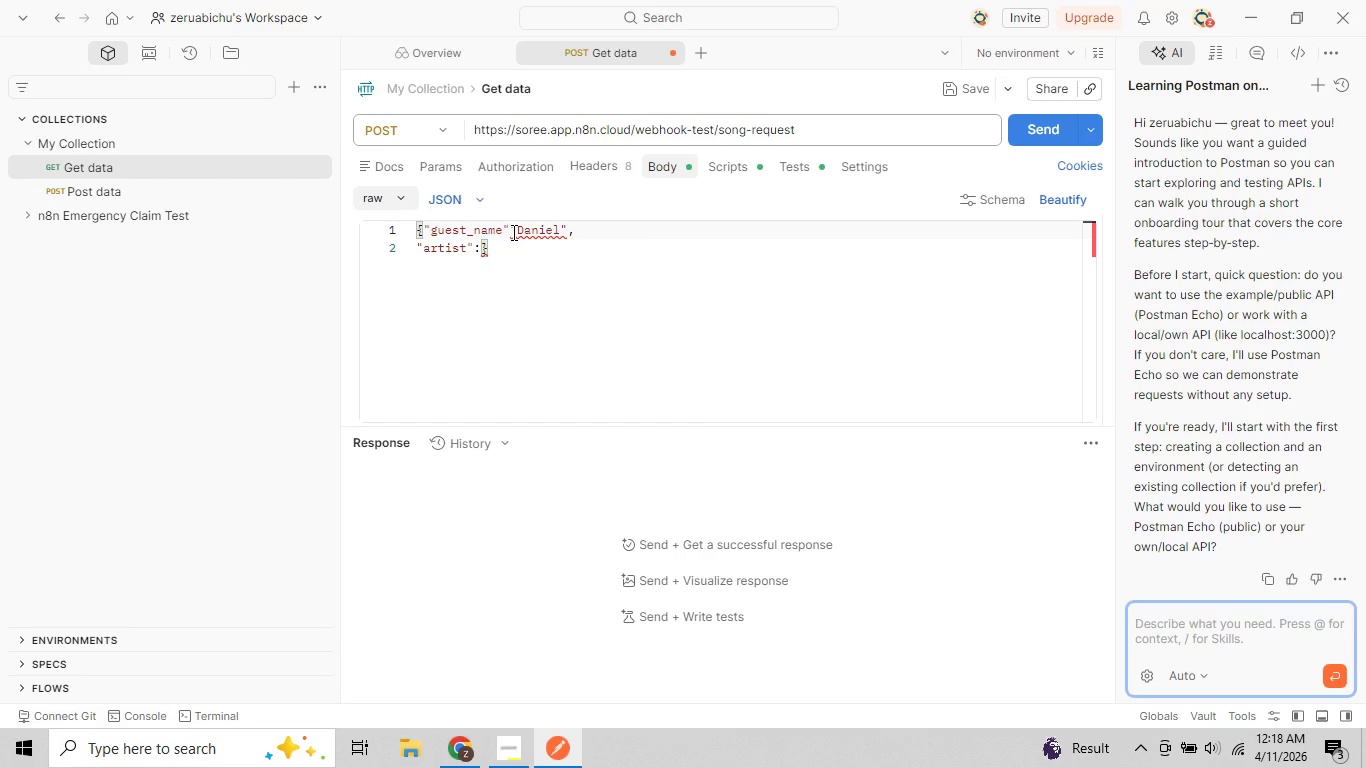 
key(Space)
 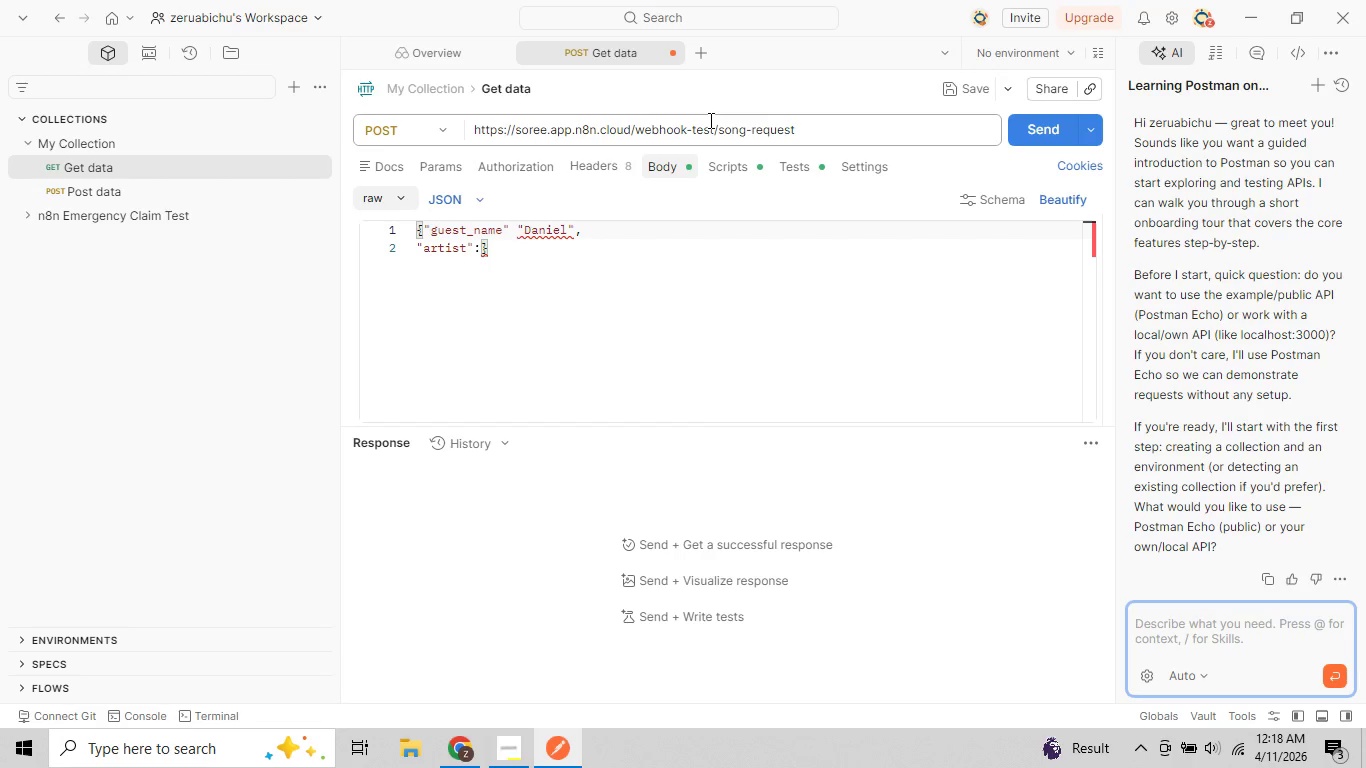 
key(BracketRight)
 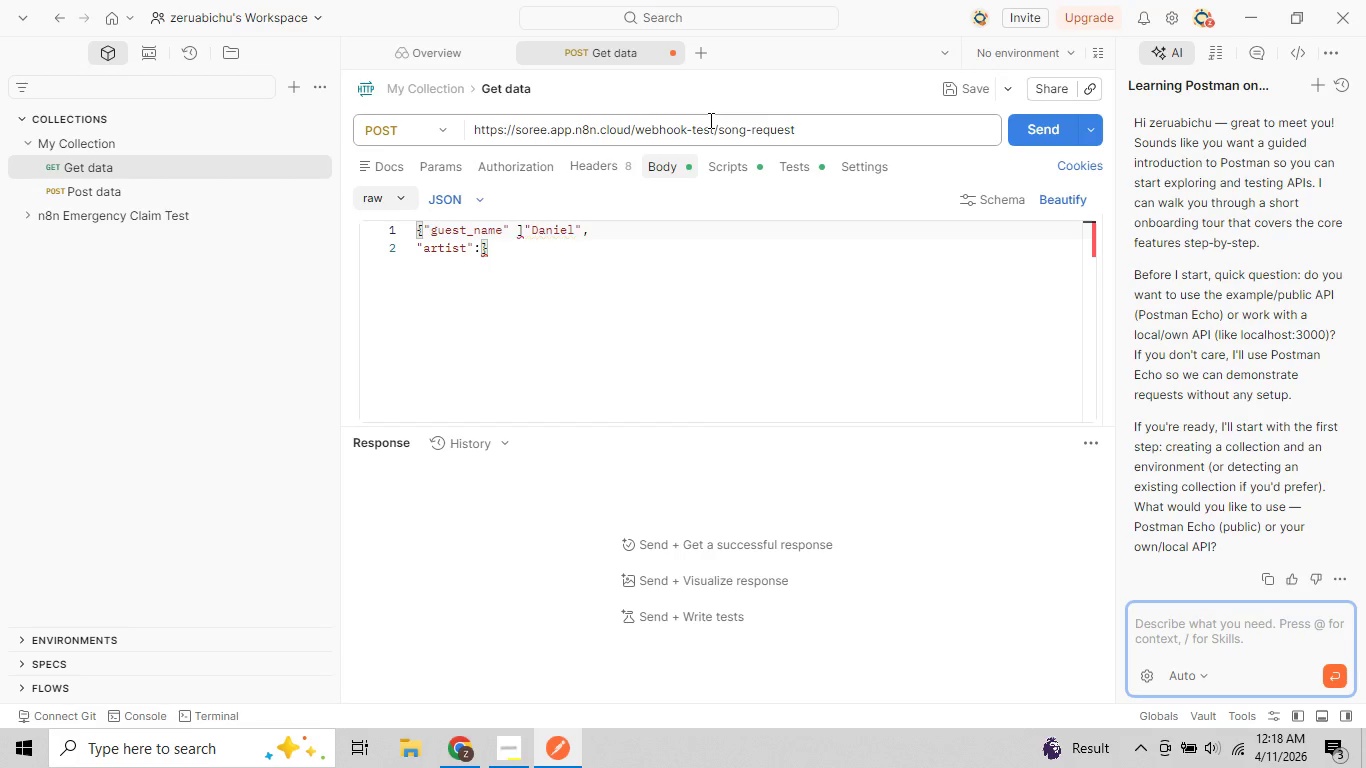 
key(Backspace)
 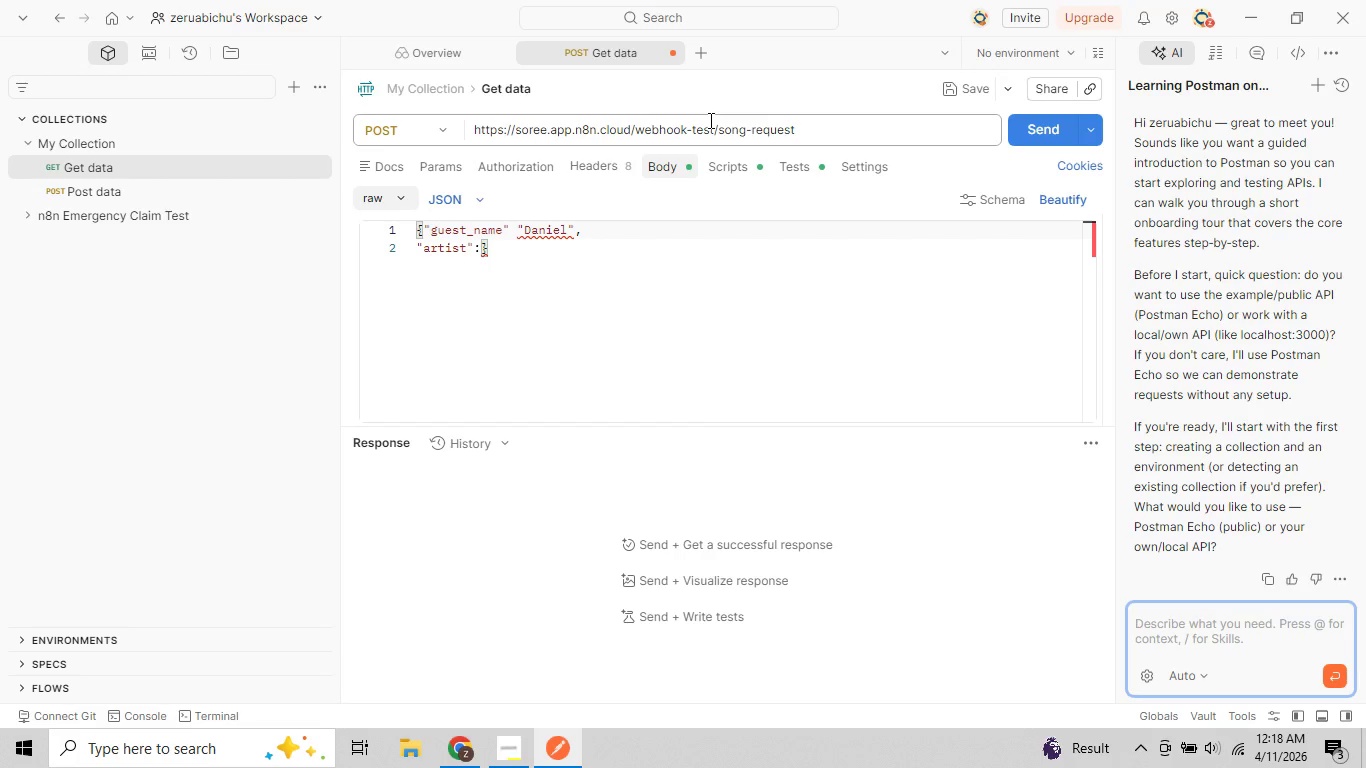 
key(Backspace)
 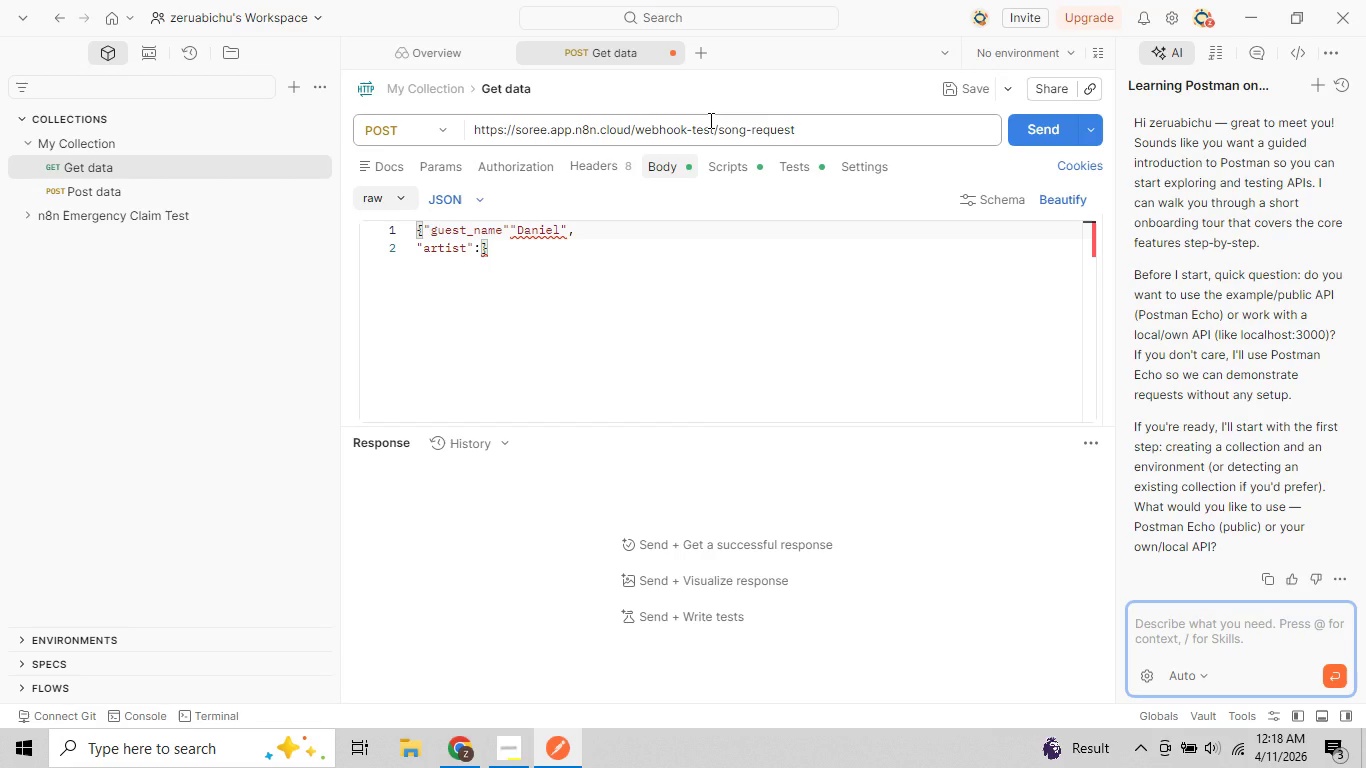 
key(Shift+Semicolon)
 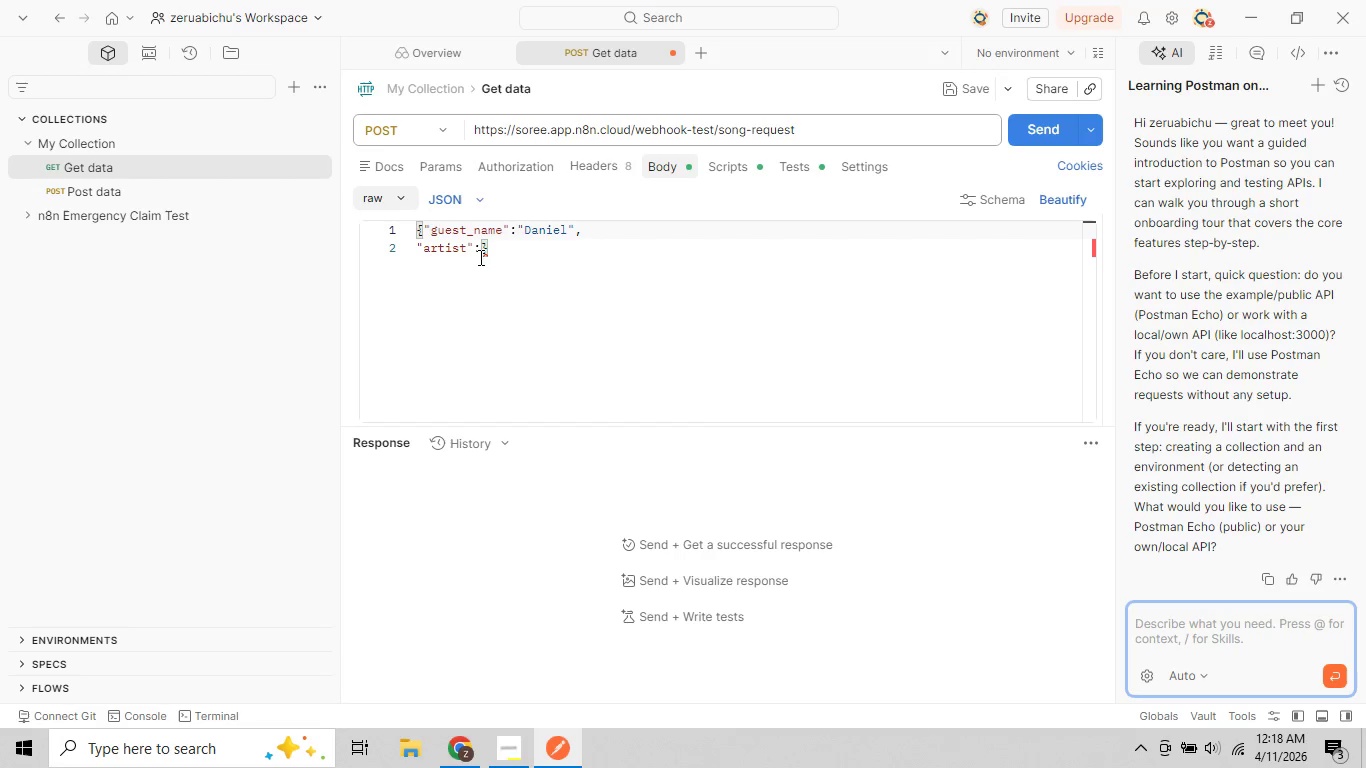 
left_click([481, 246])
 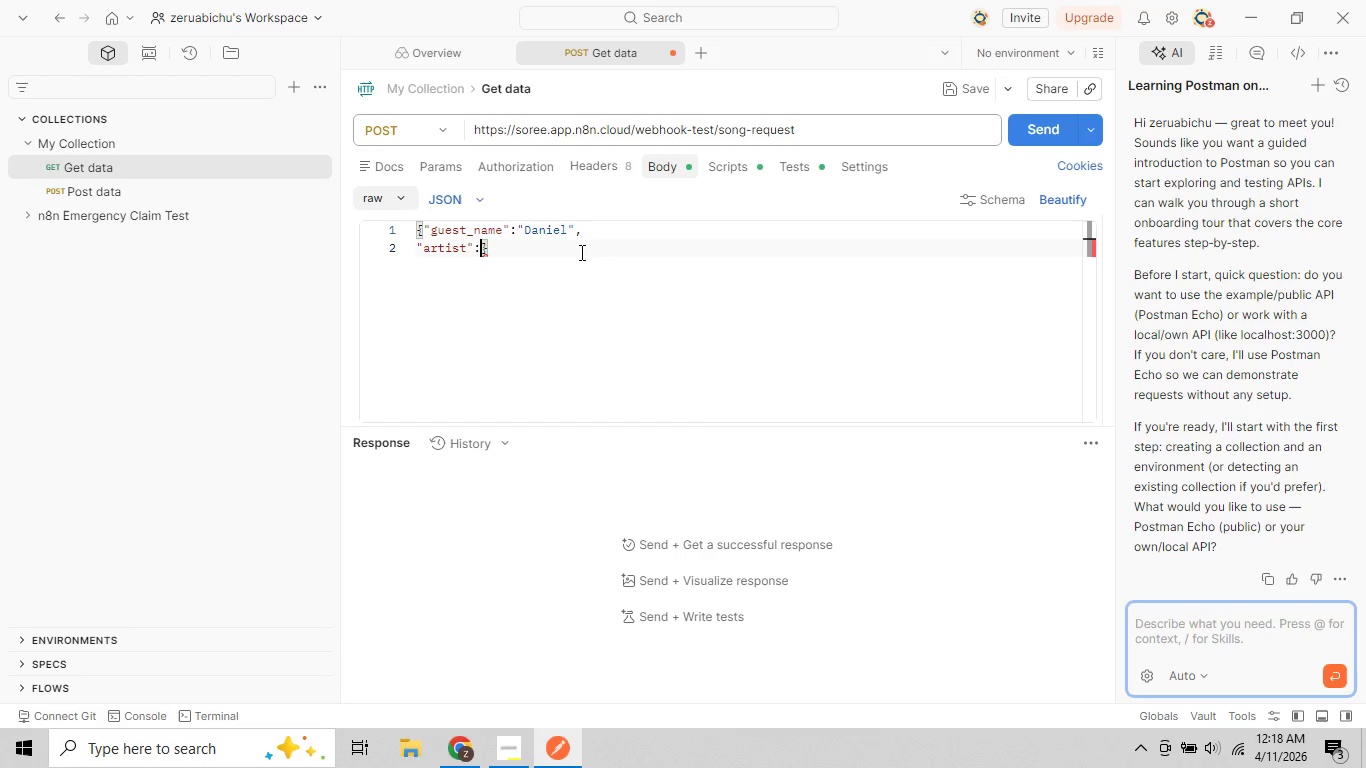 
key(Enter)
 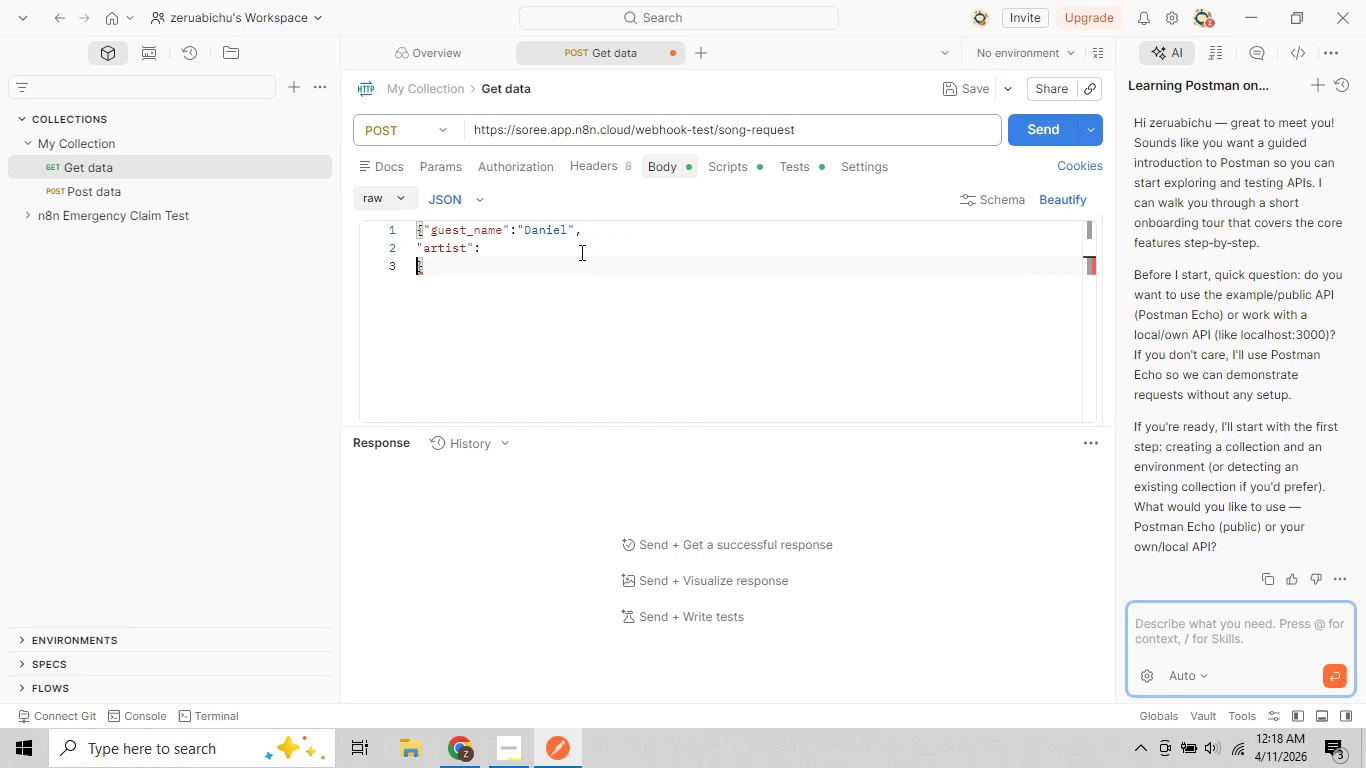 
key(Enter)
 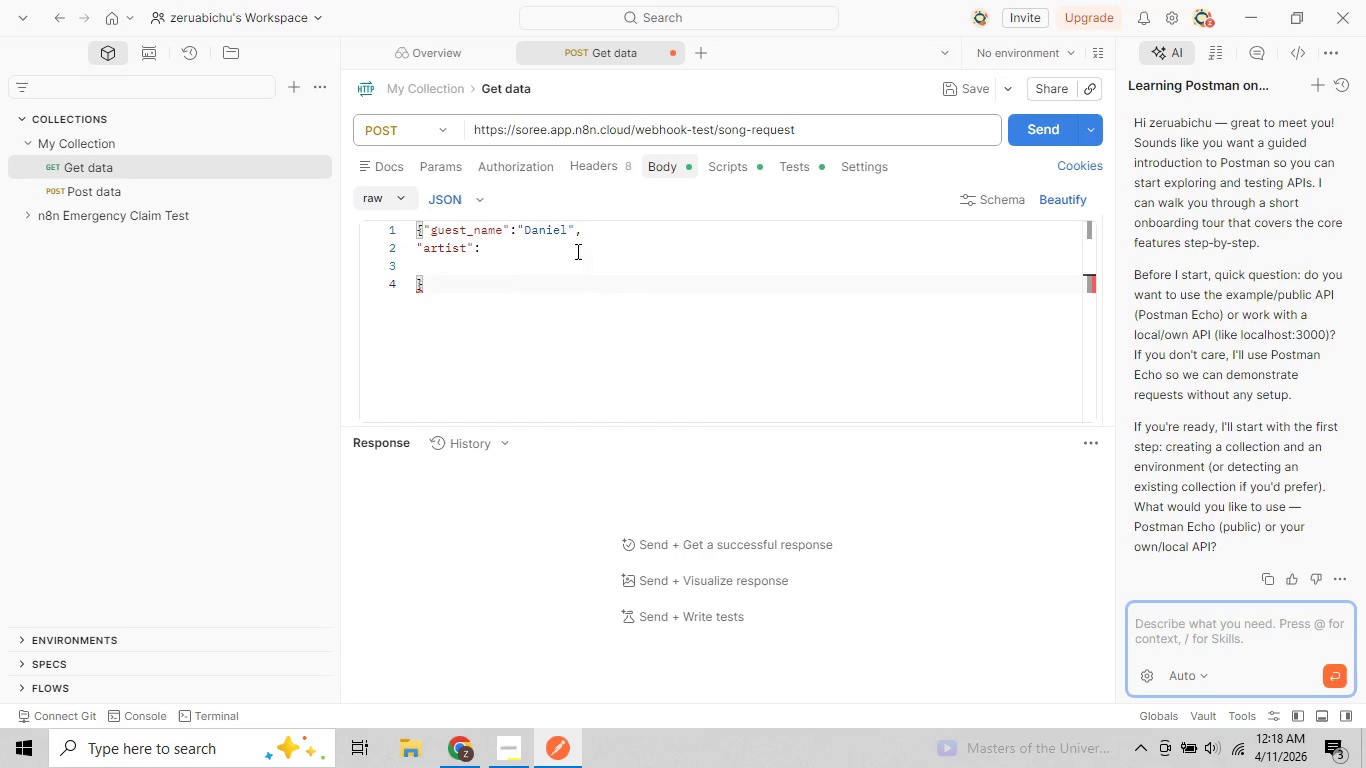 
left_click([555, 251])
 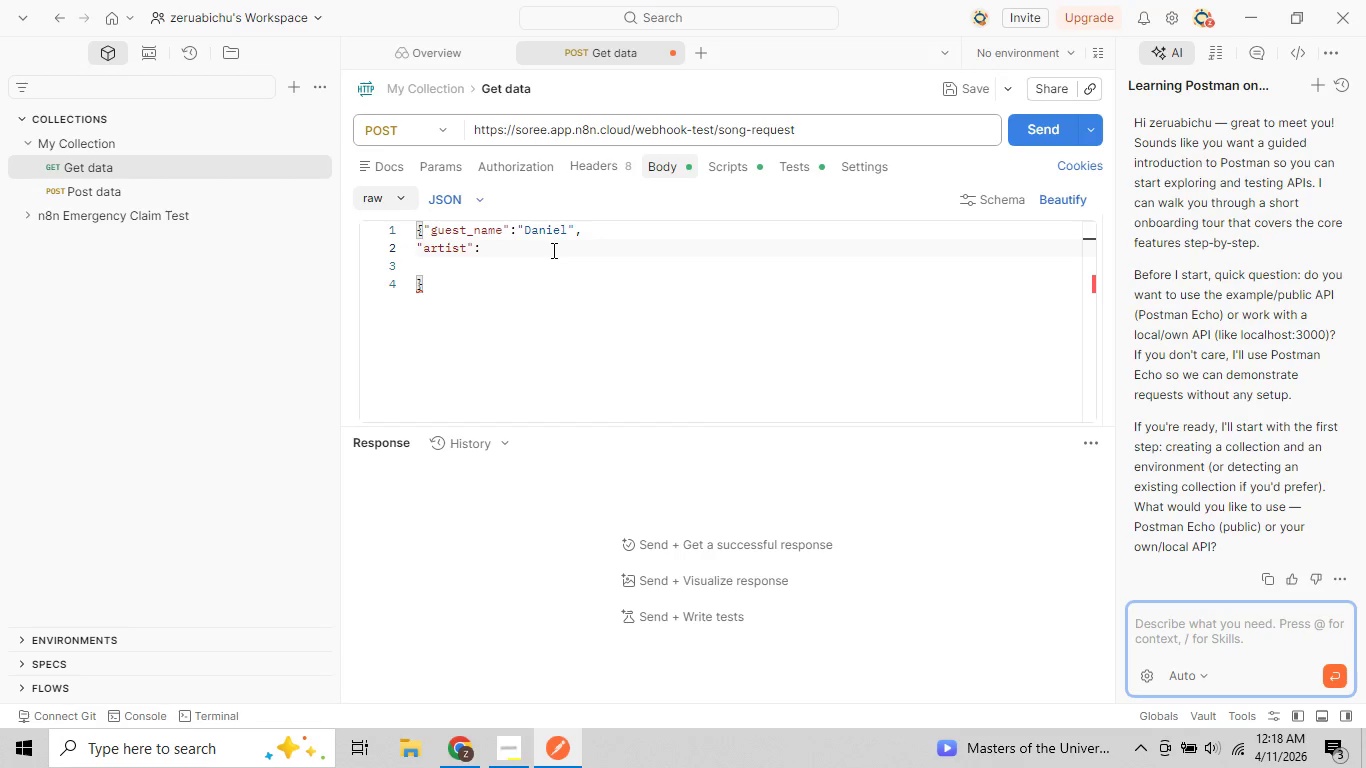 
key(Shift+Quote)
 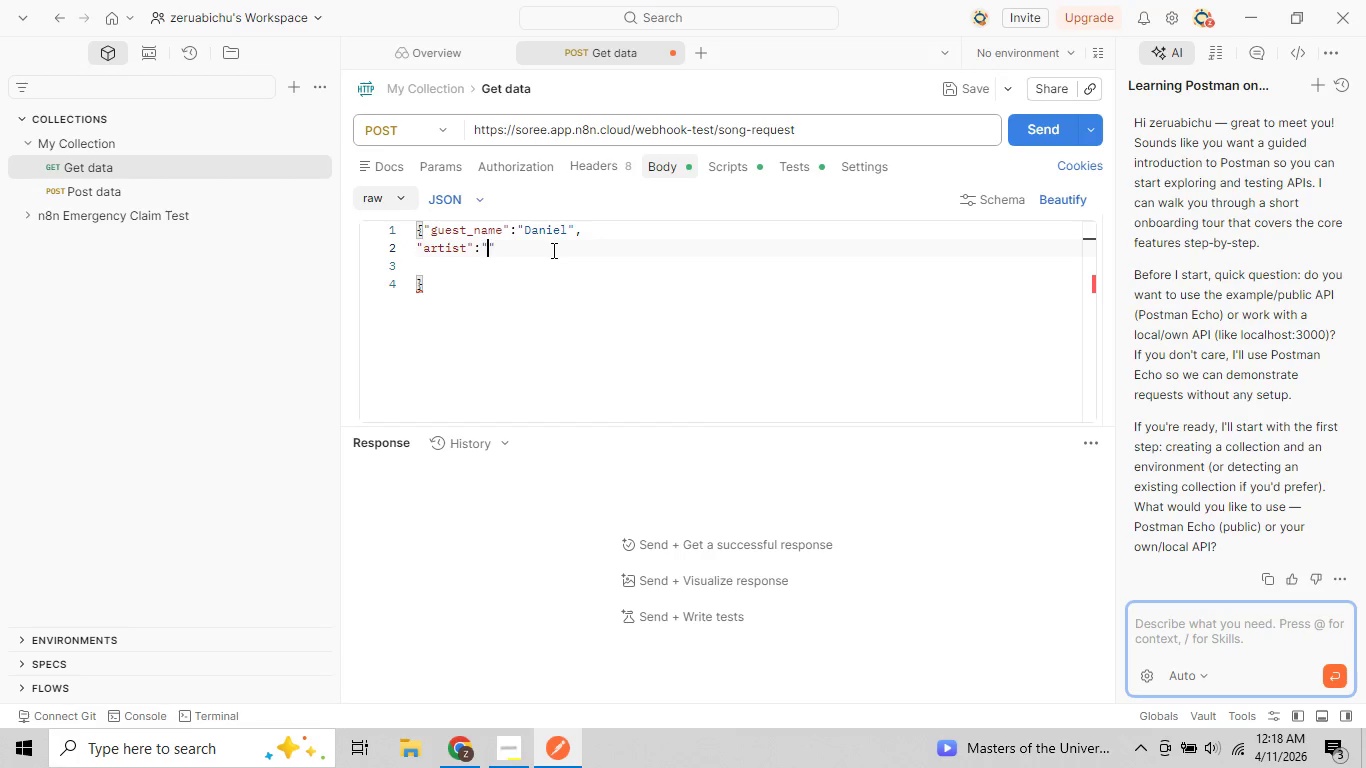 
key(Shift+Quote)
 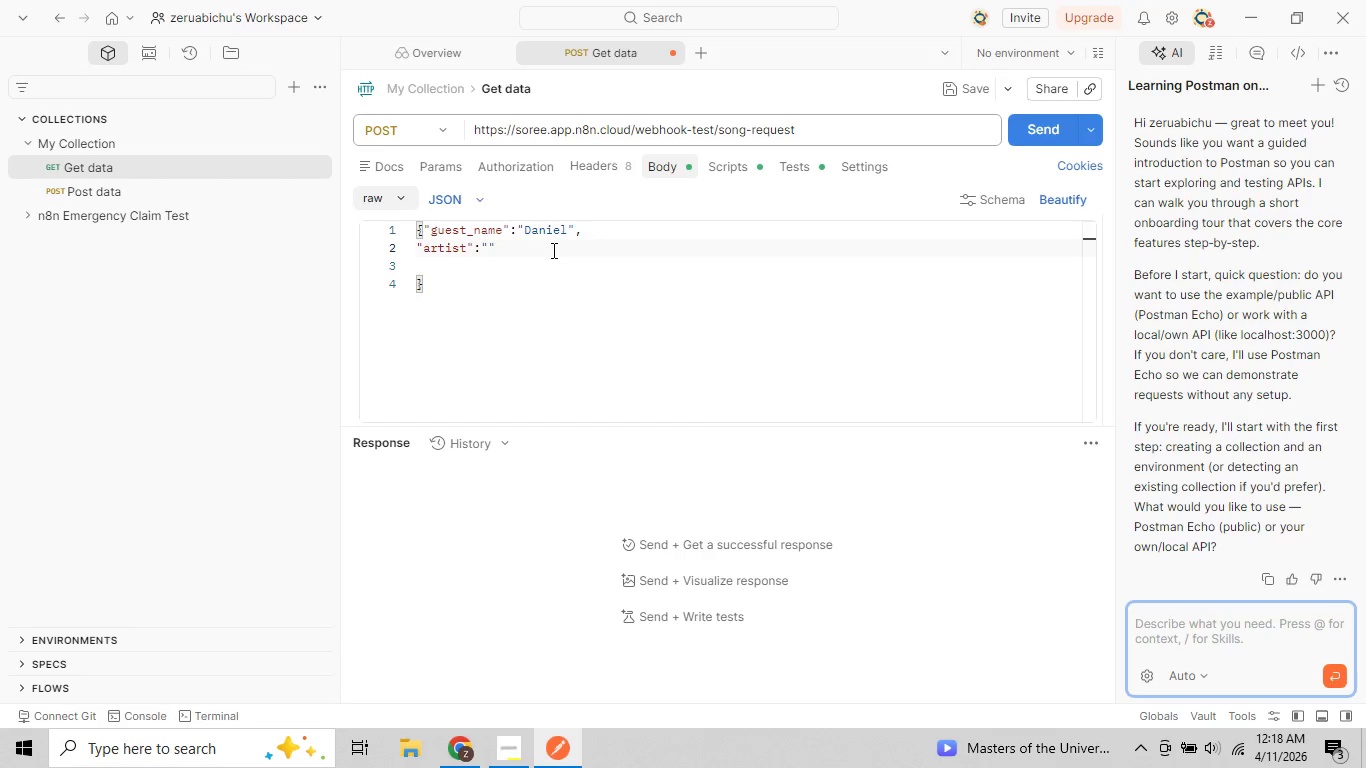 
key(ArrowLeft)
 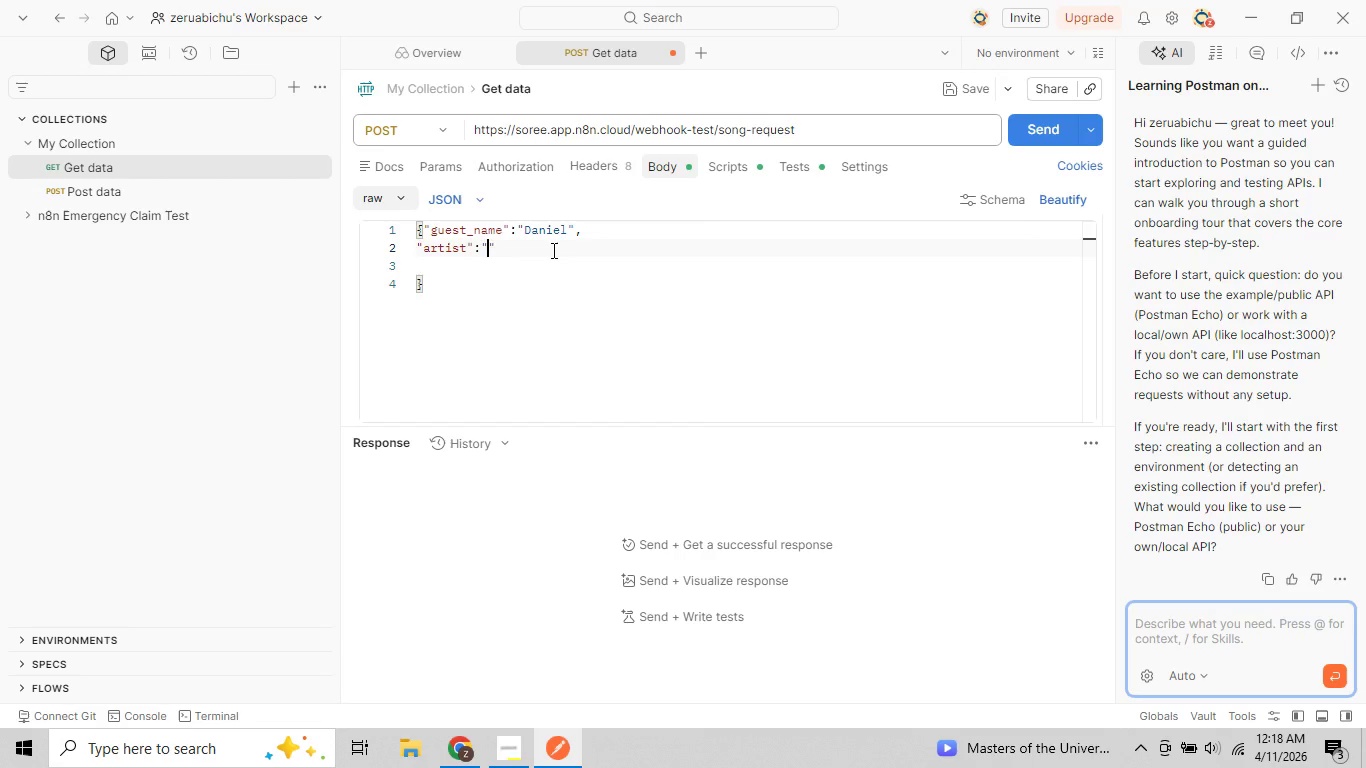 
type(adele)
 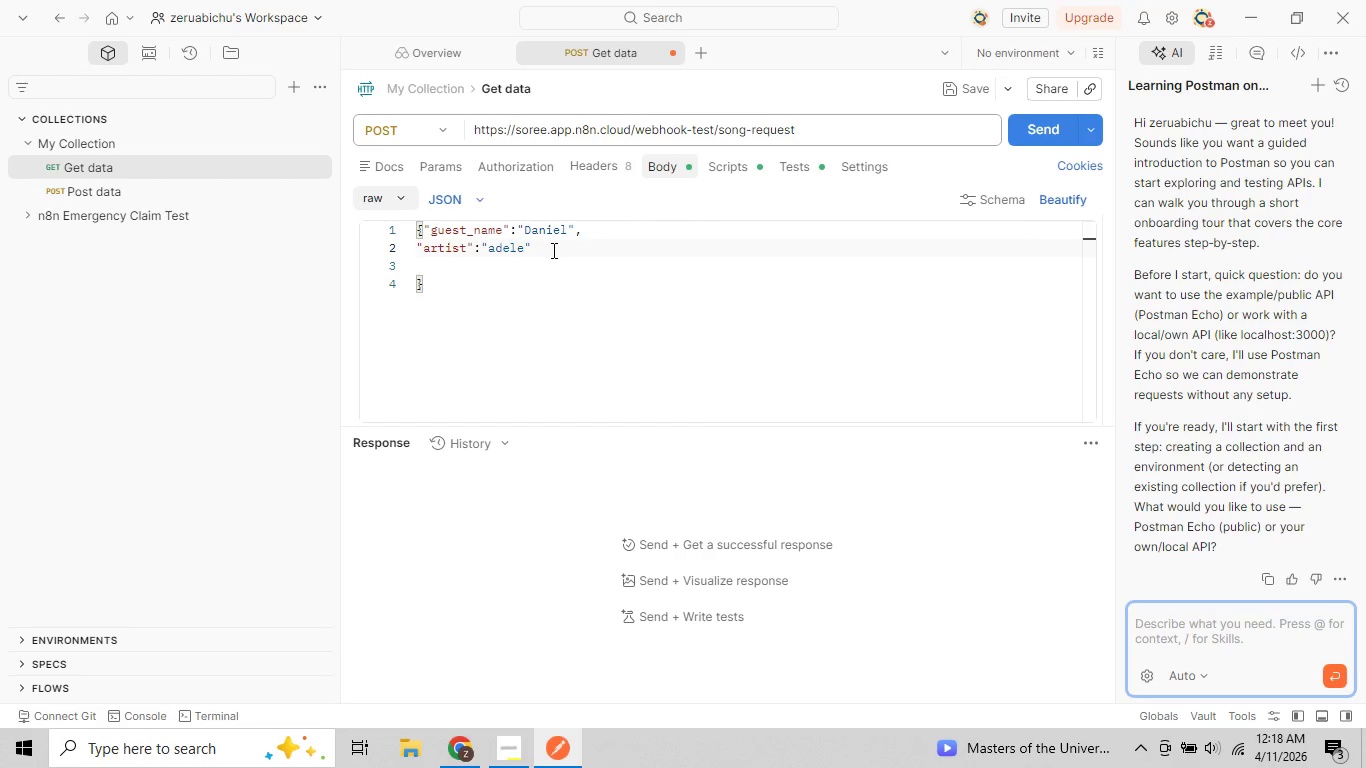 
left_click([559, 249])
 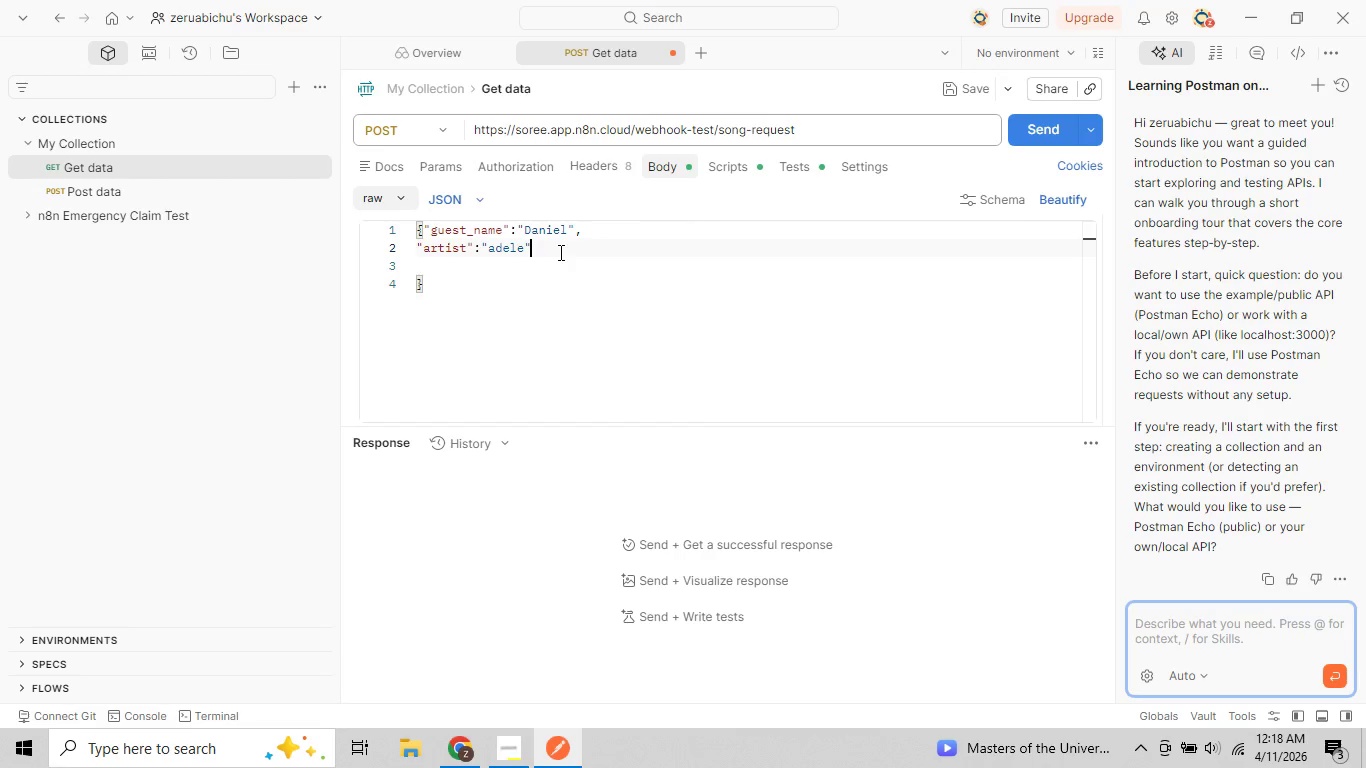 
key(Comma)
 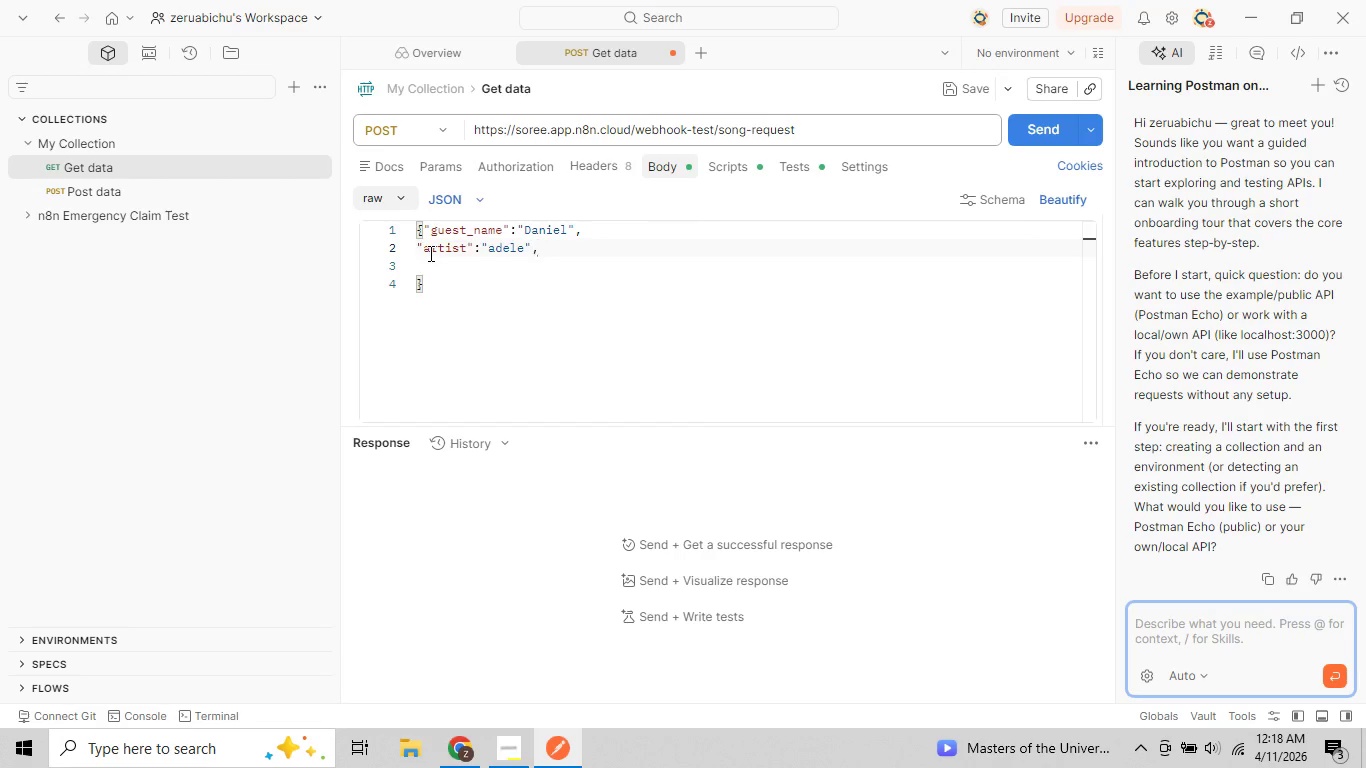 
left_click([429, 253])
 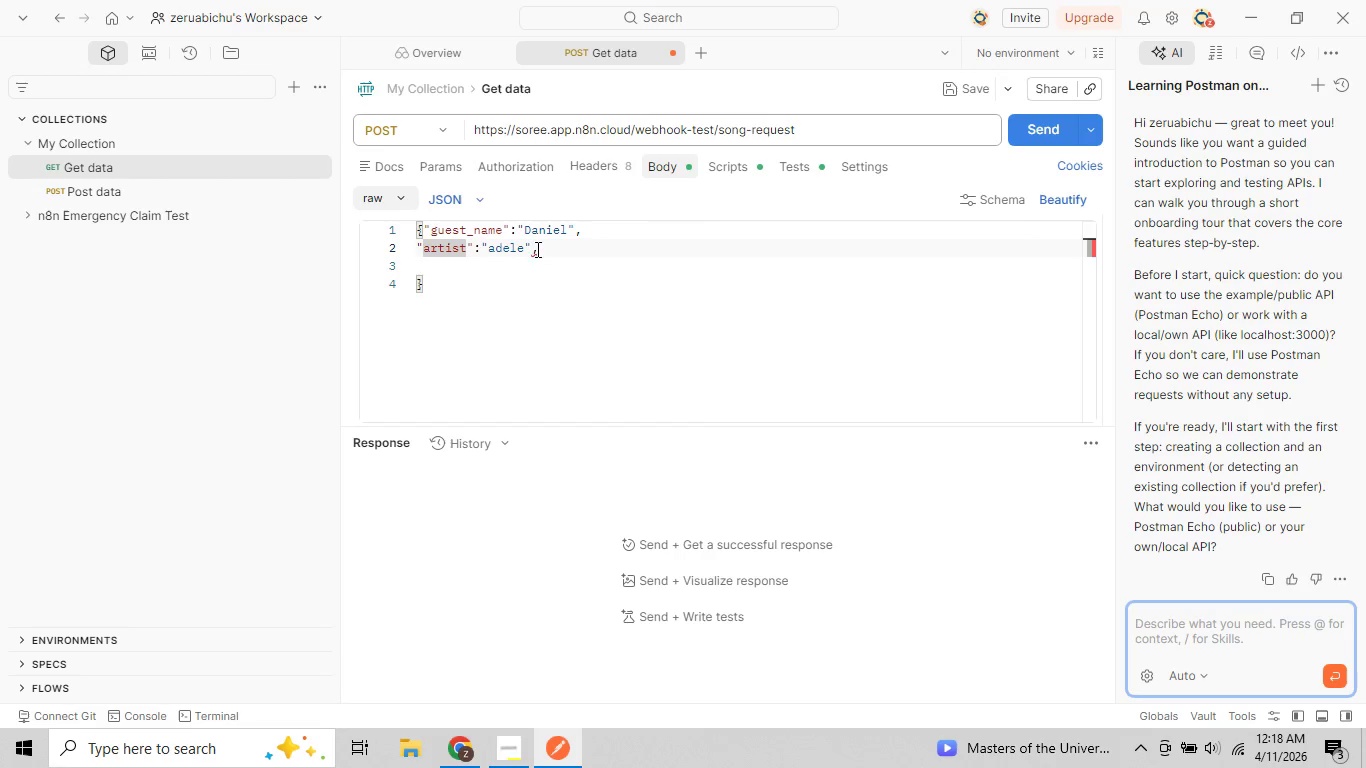 
left_click([550, 249])
 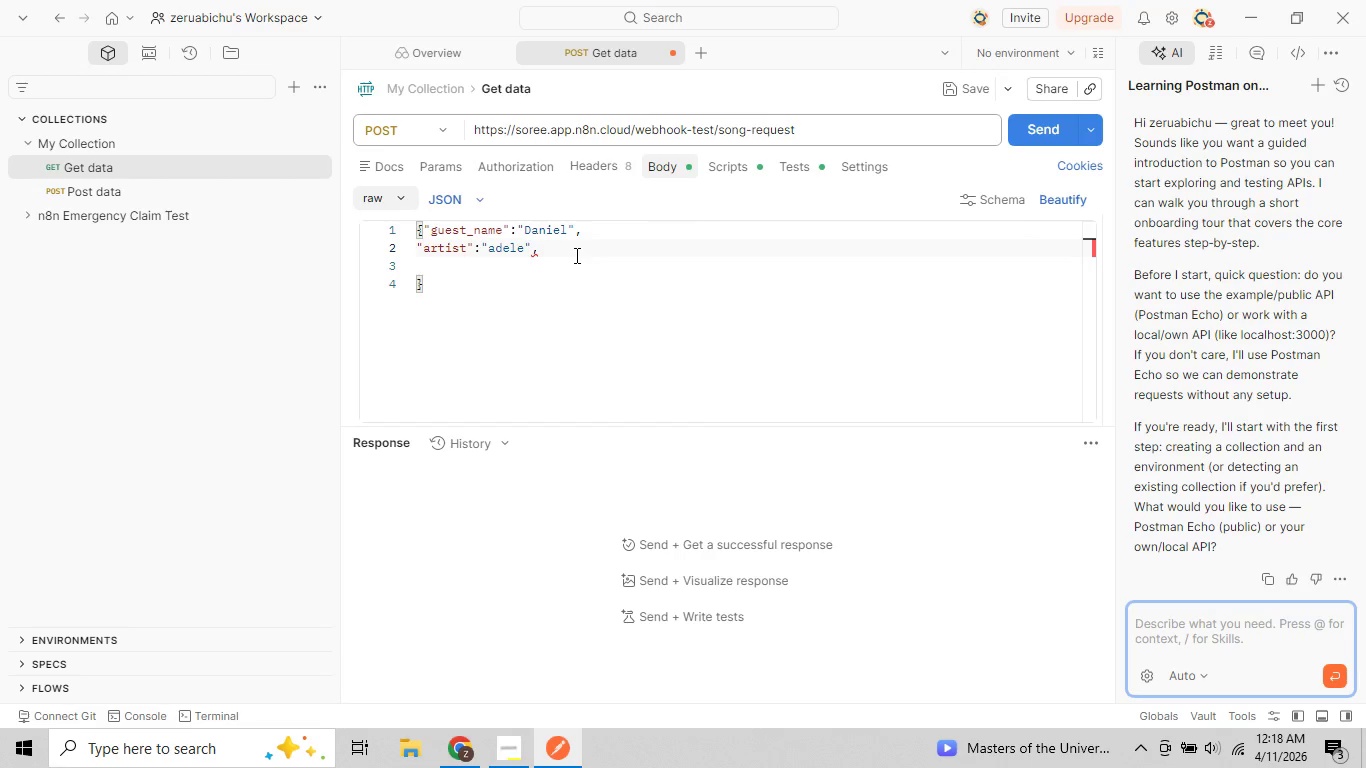 
key(Enter)
 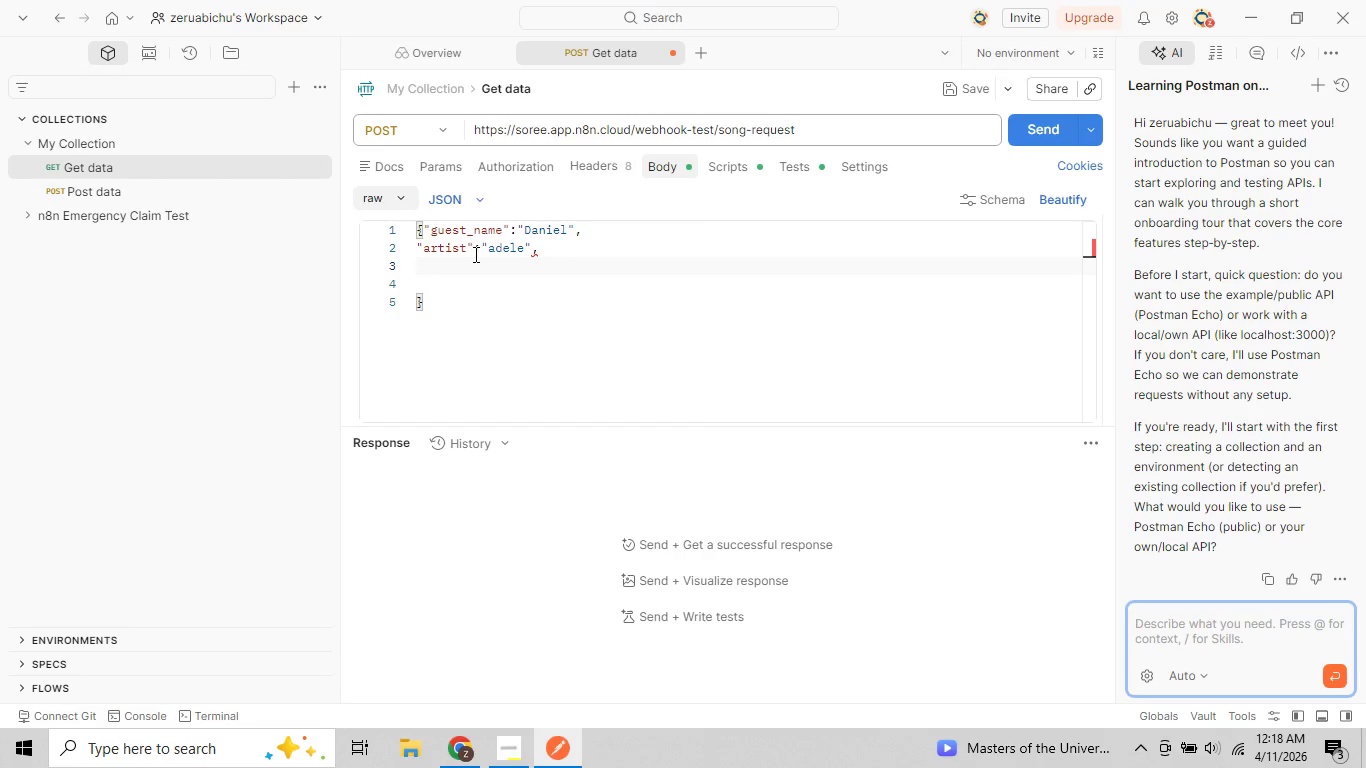 
double_click([492, 246])
 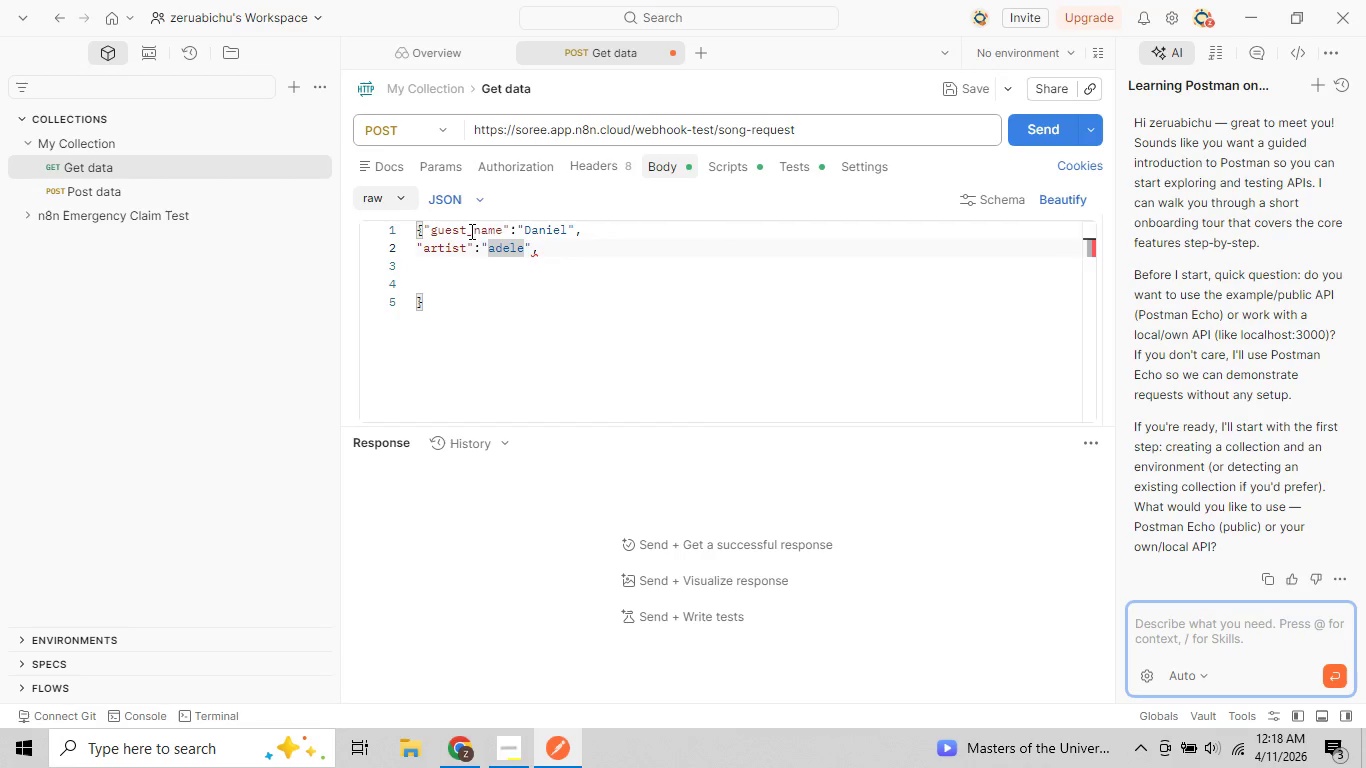 
left_click([470, 231])
 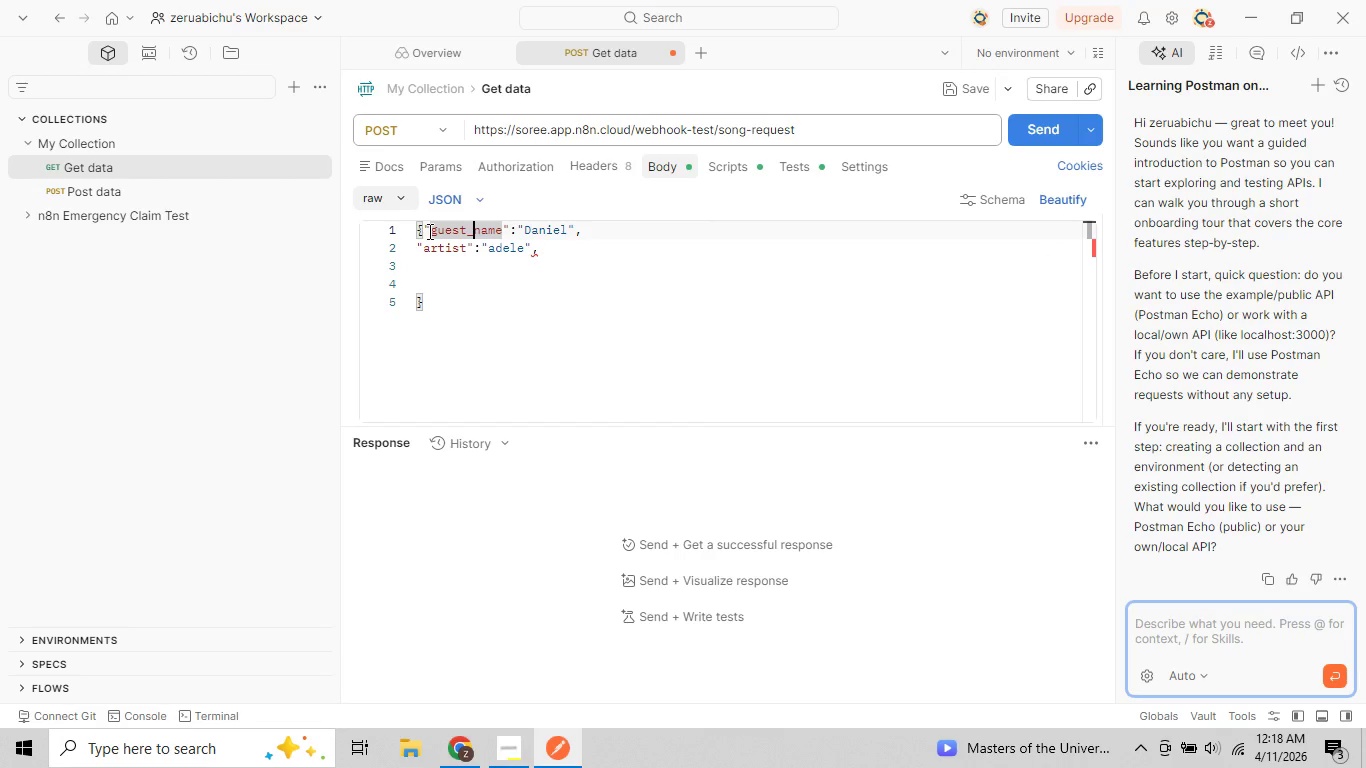 
left_click([428, 231])
 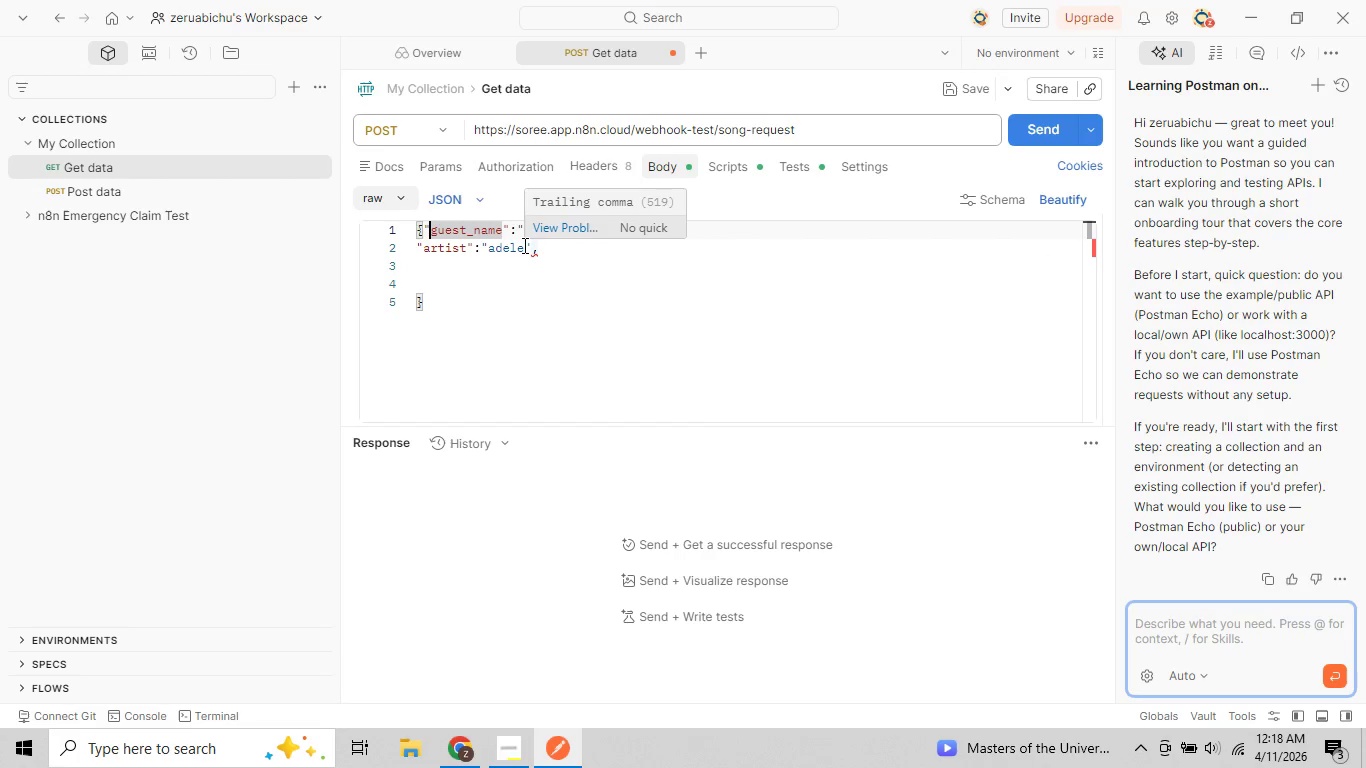 
key(ArrowLeft)
 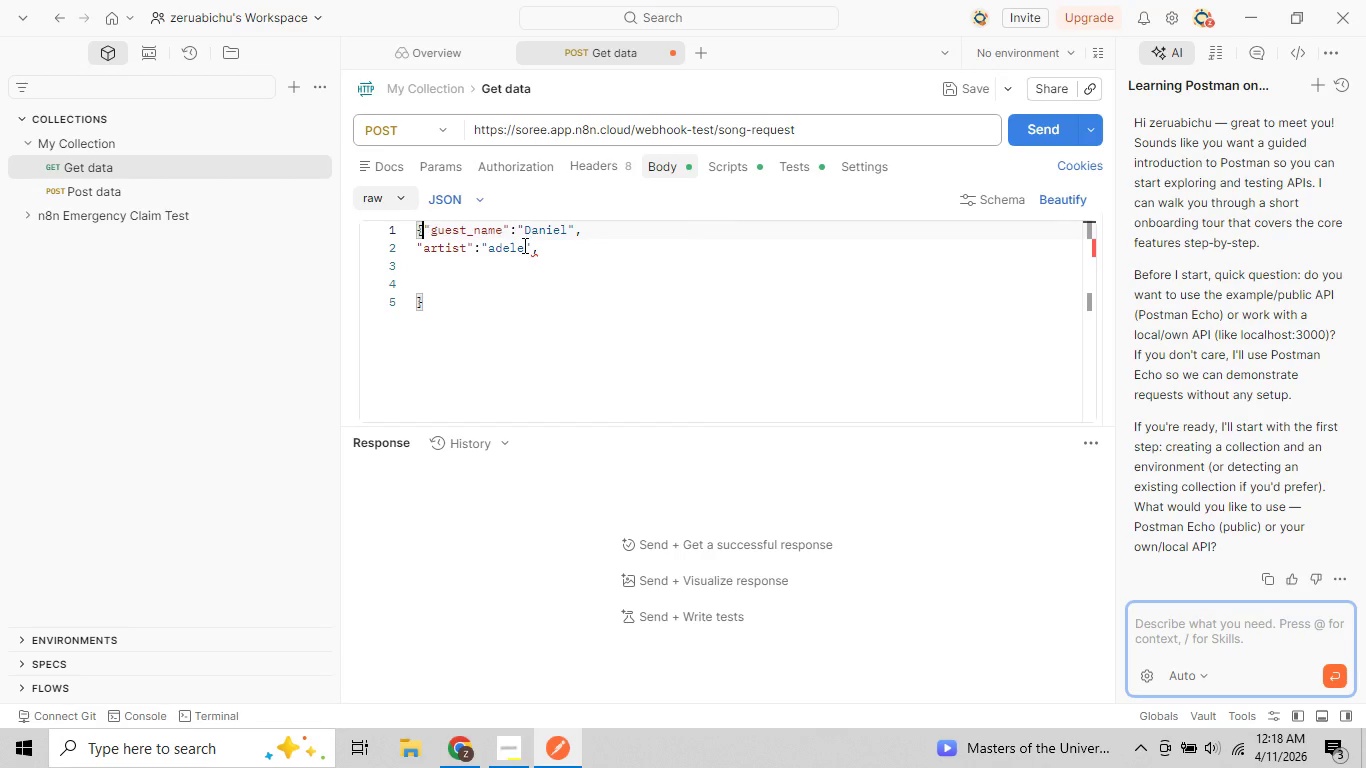 
key(Enter)
 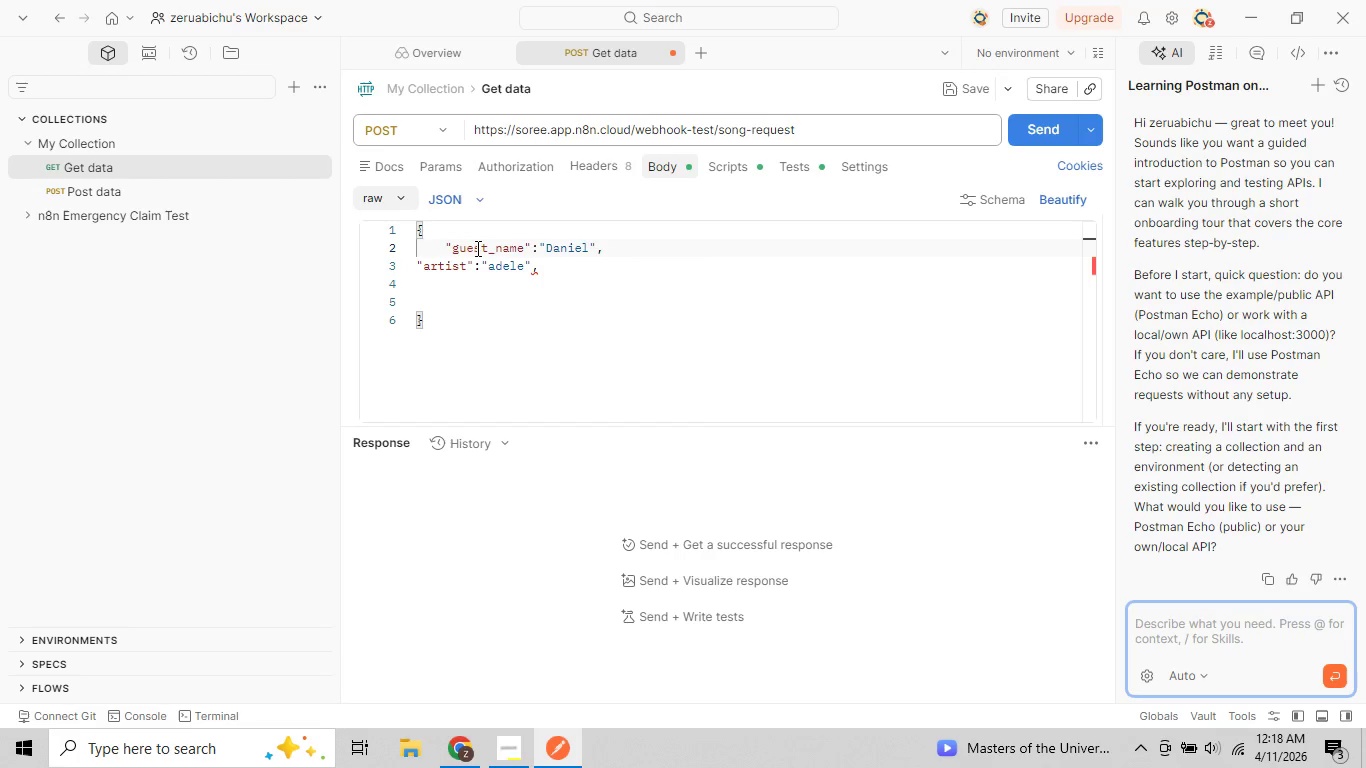 
key(Backspace)
 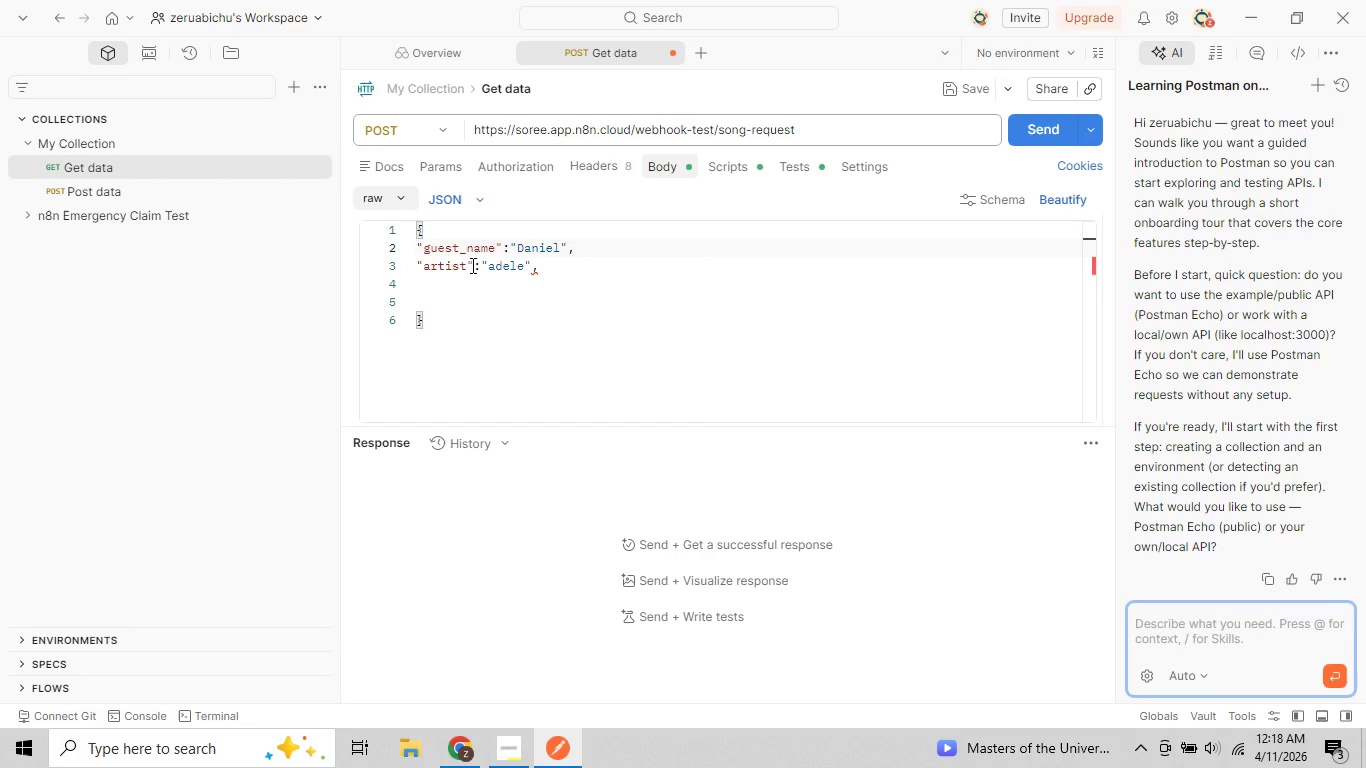 
left_click([471, 265])
 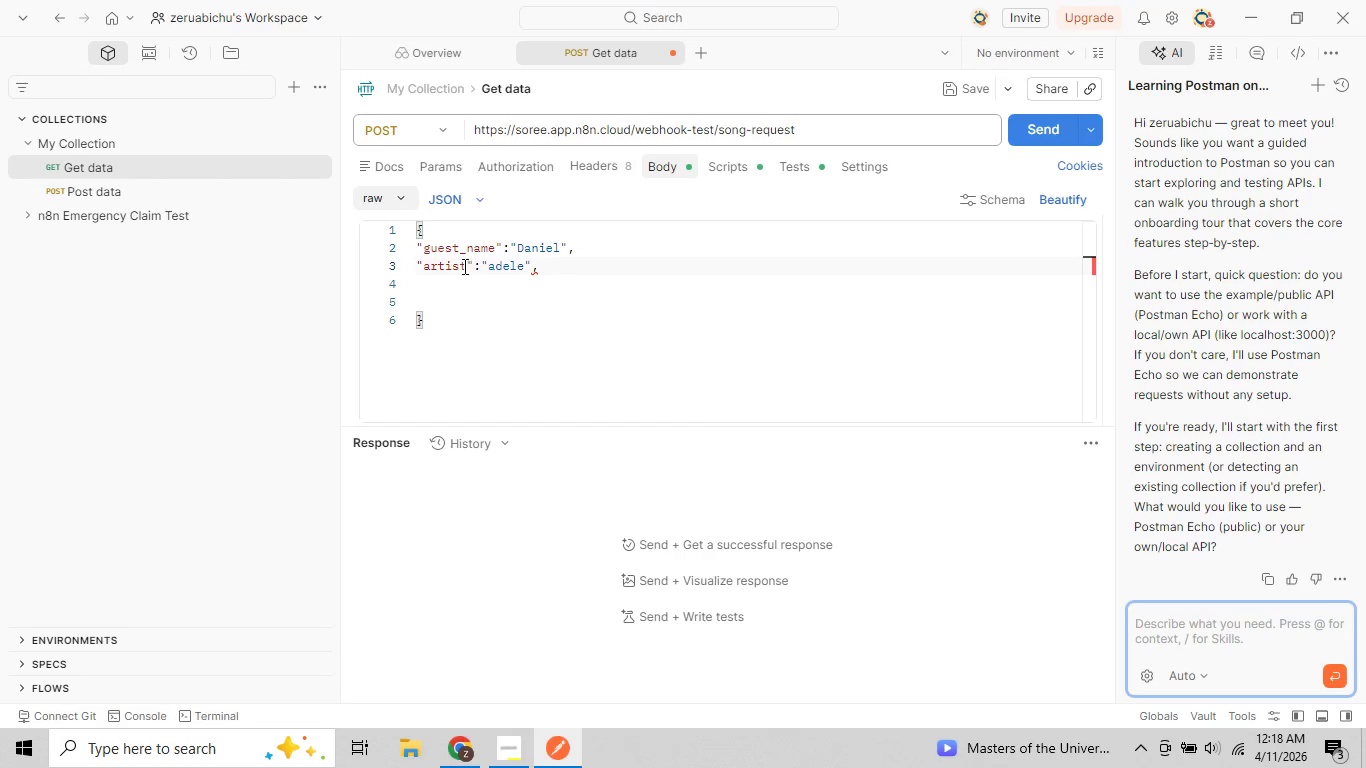 
left_click([463, 267])
 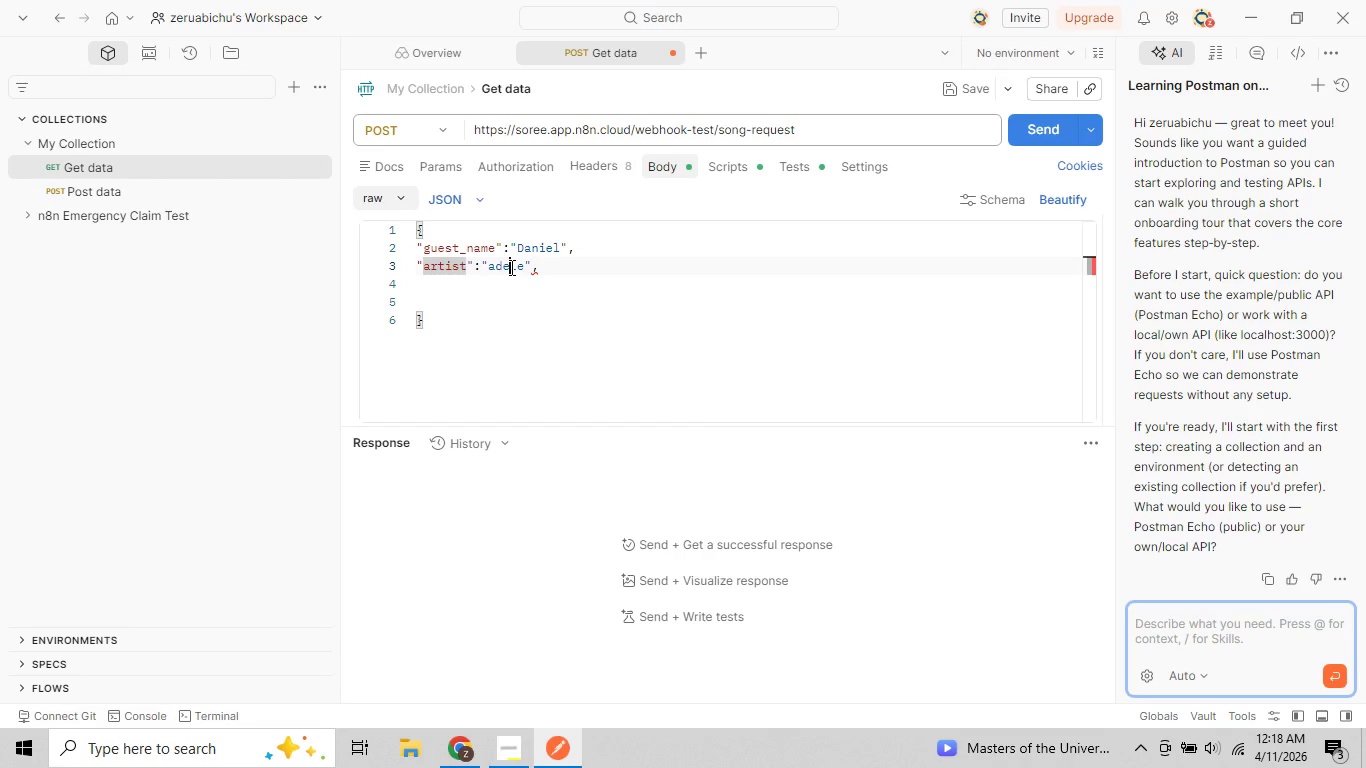 
double_click([510, 267])
 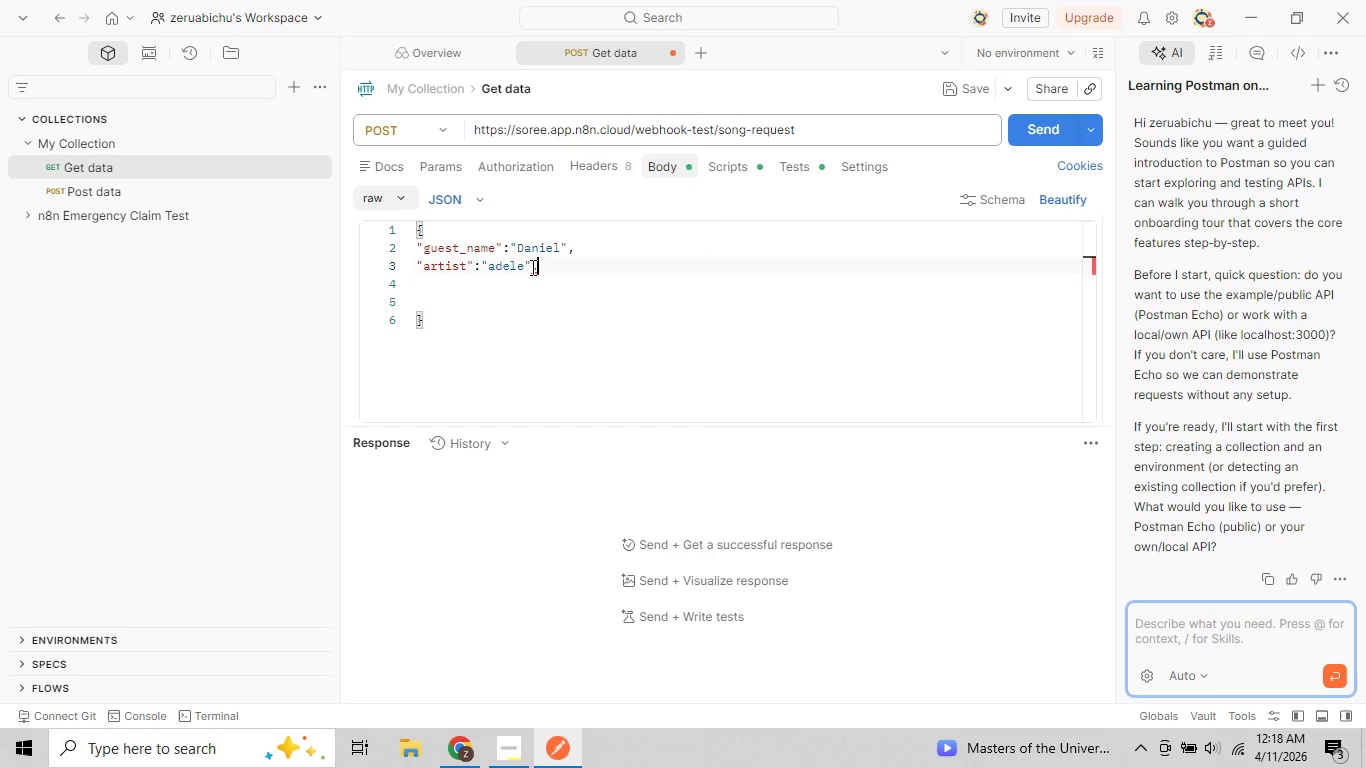 
left_click([531, 267])
 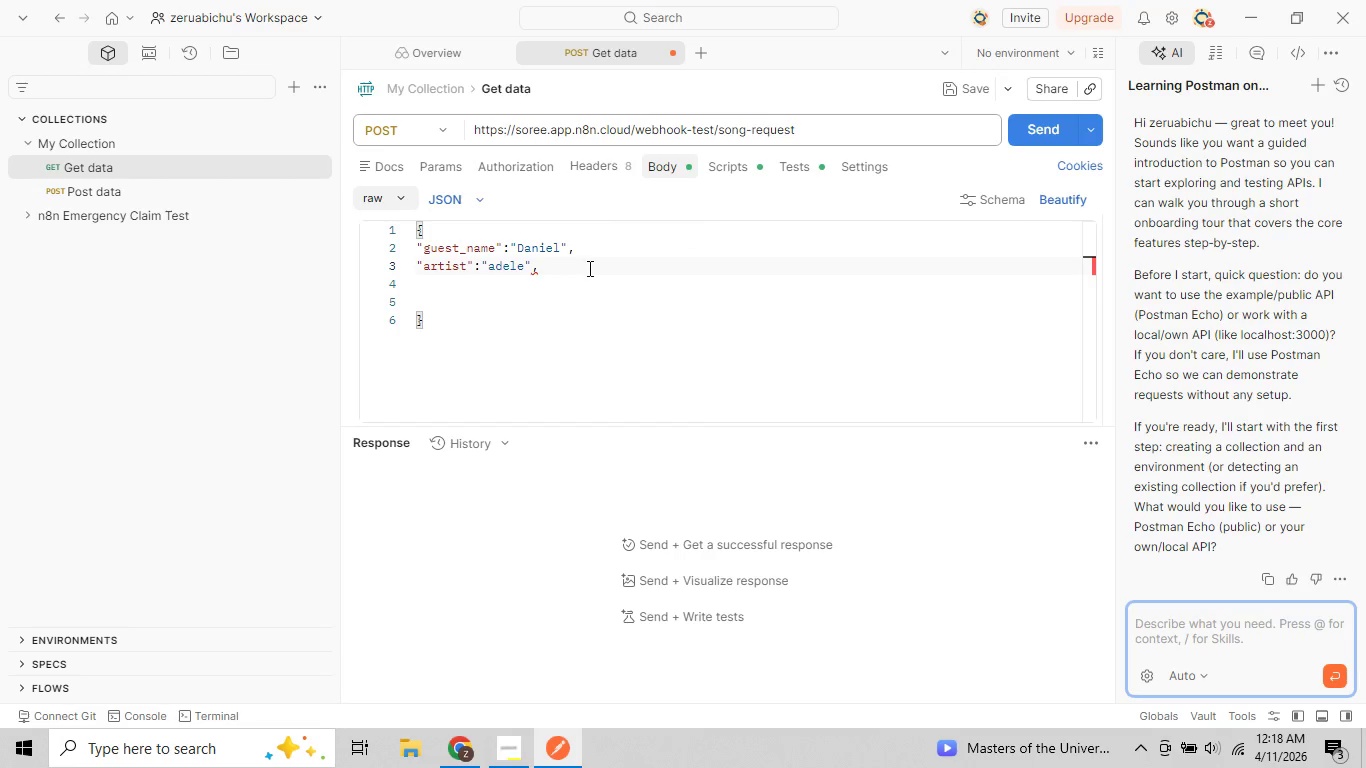 
left_click([590, 268])
 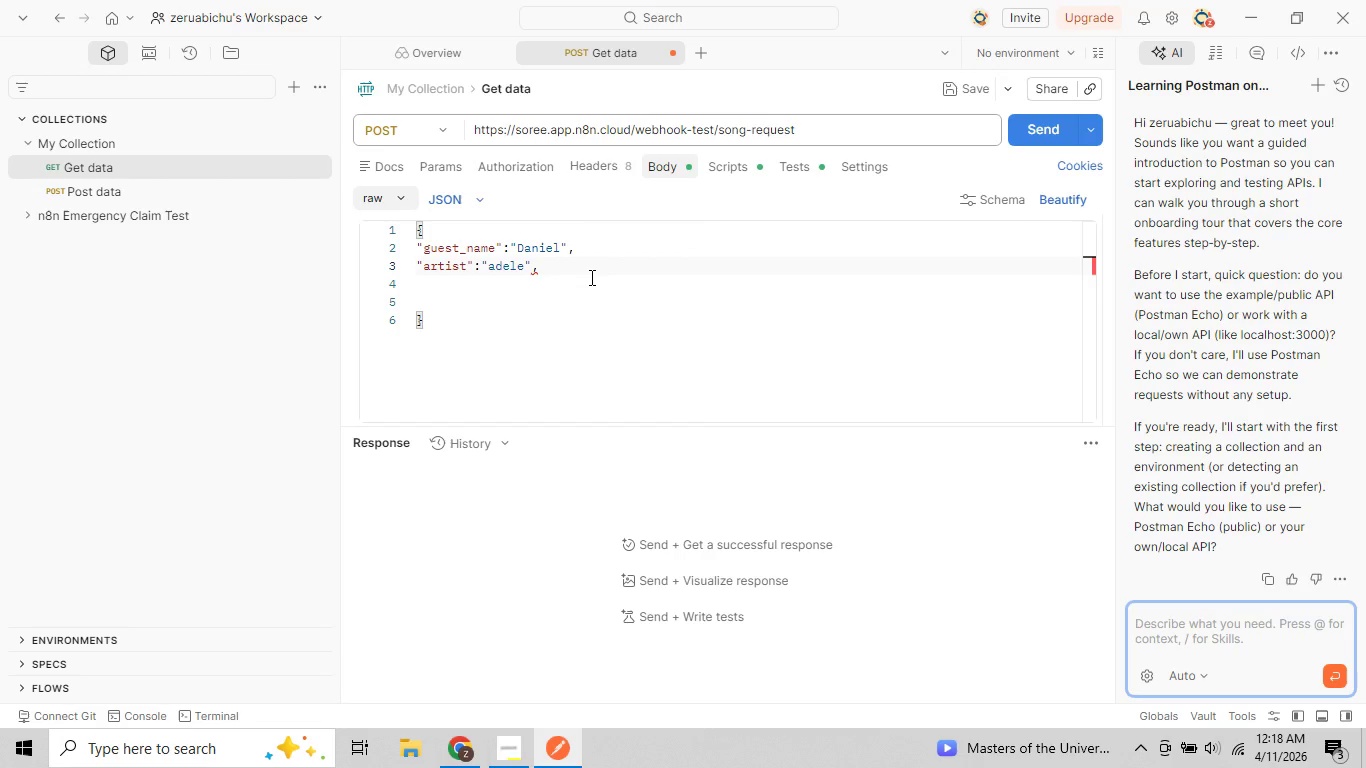 
key(Enter)
 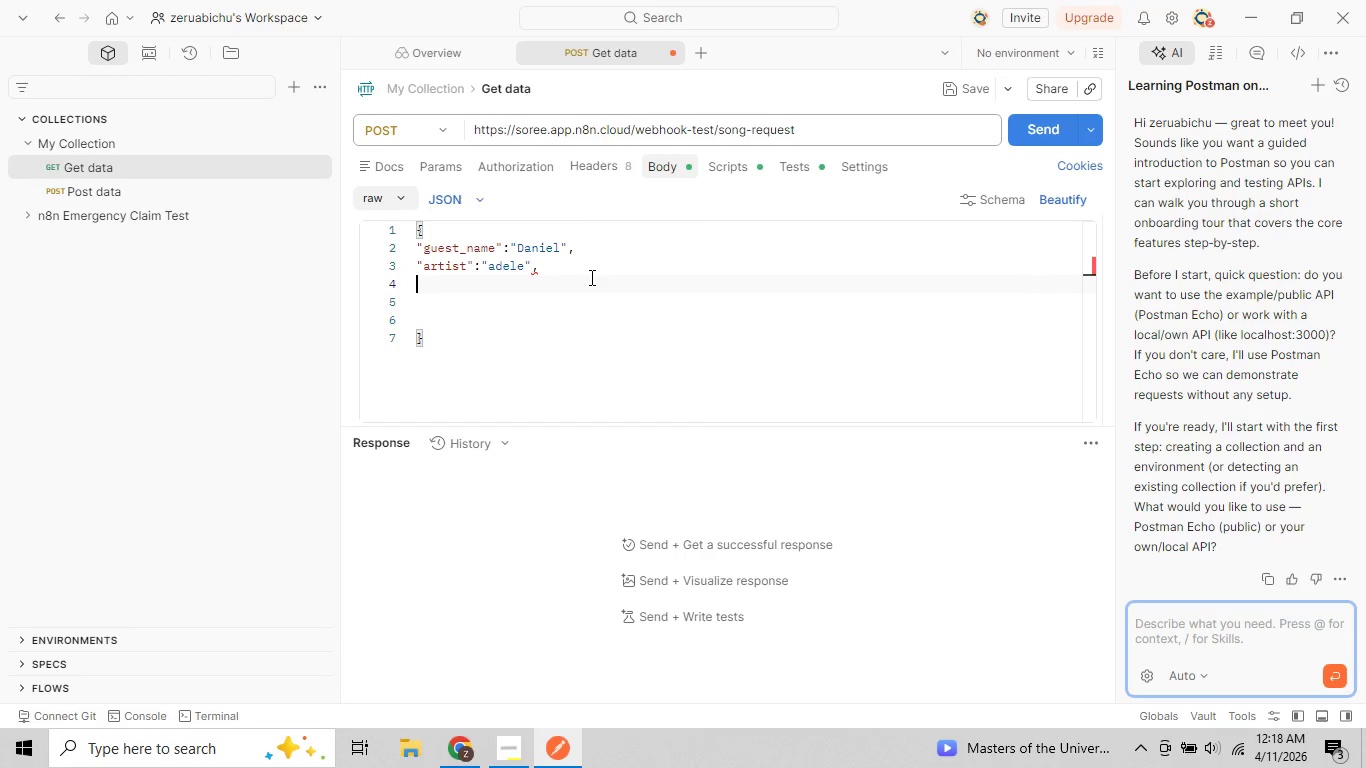 
key(Shift+Quote)
 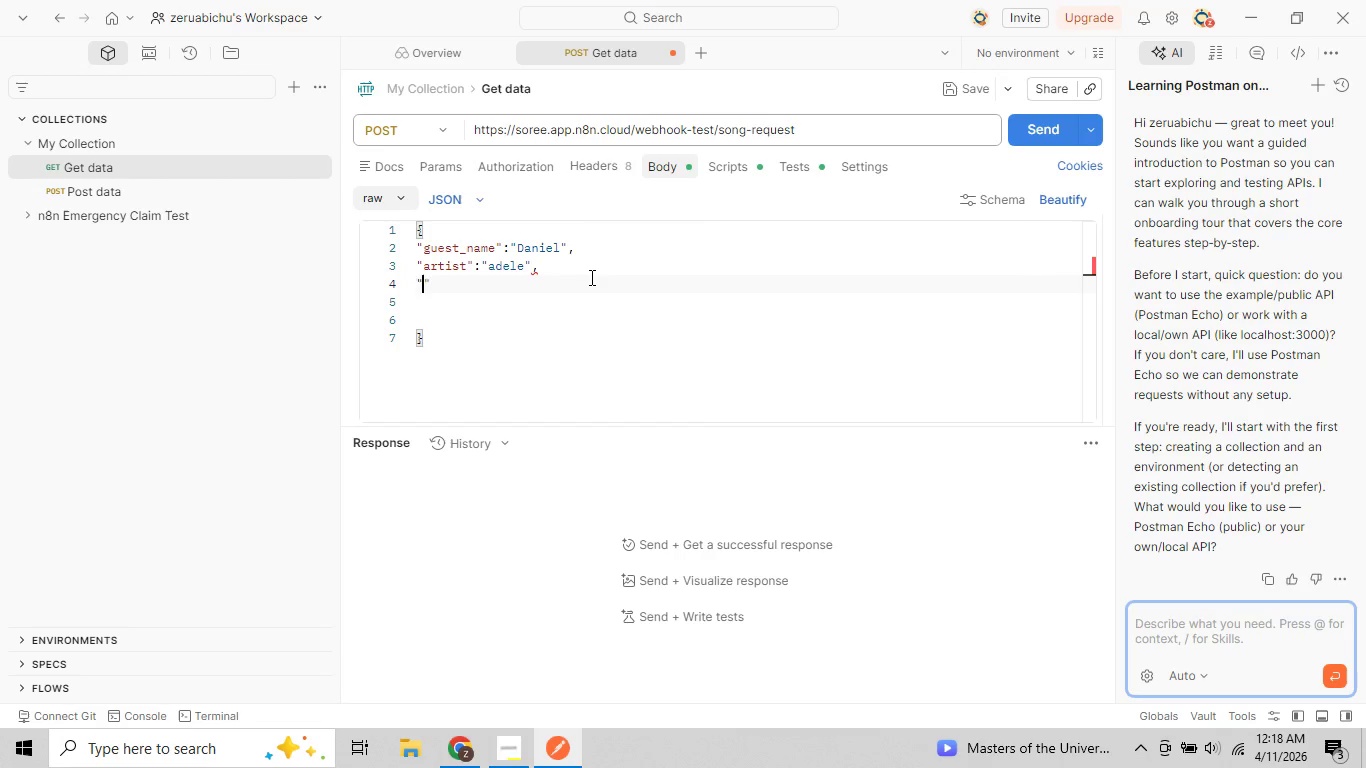 
key(Shift+Quote)
 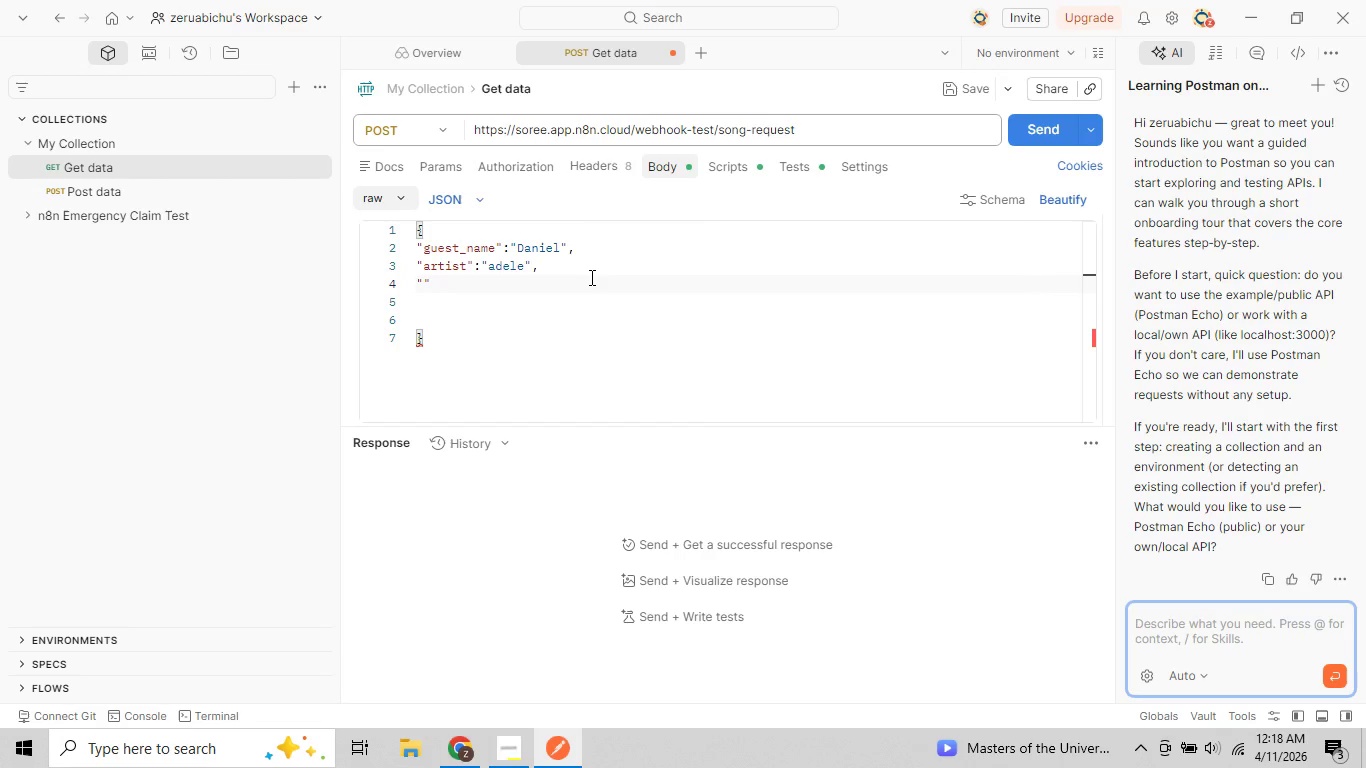 
key(Control+ControlRight)
 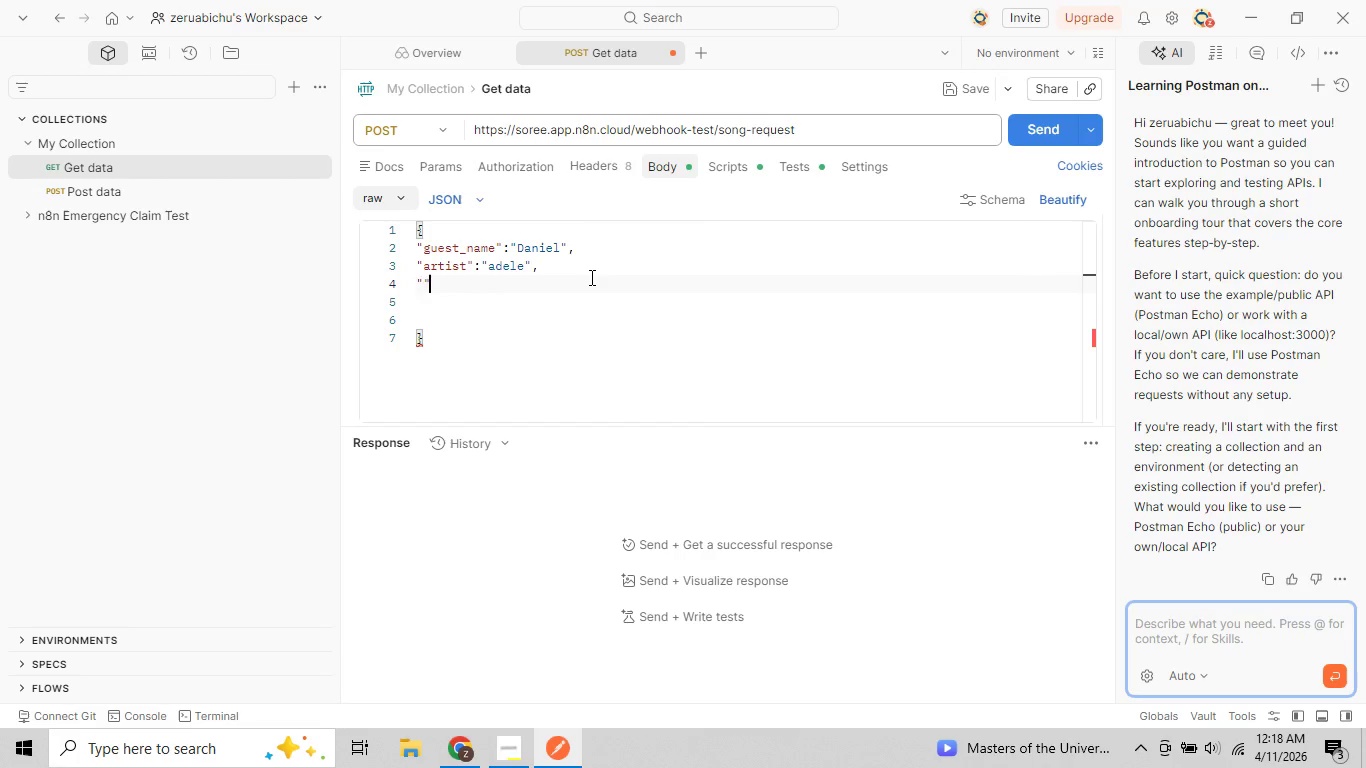 
key(ArrowLeft)
 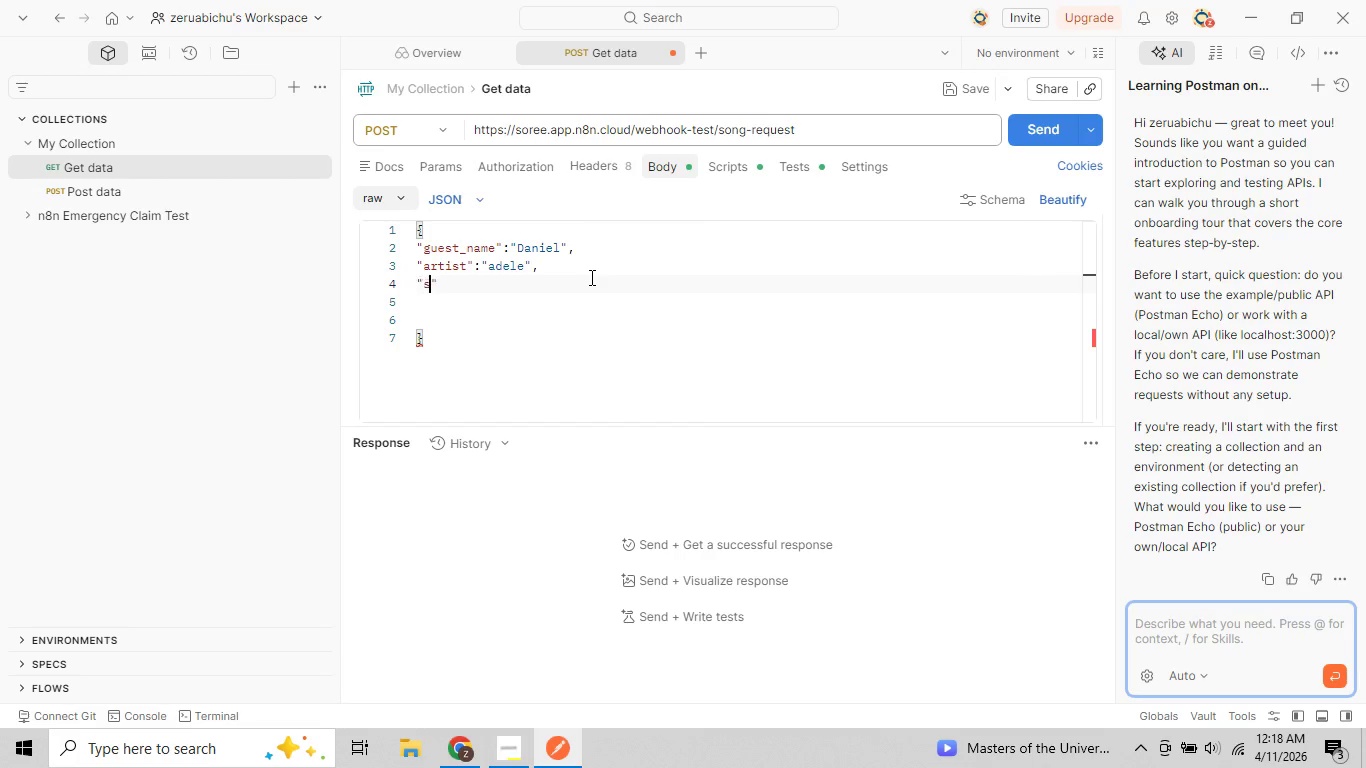 
type(song_title)
 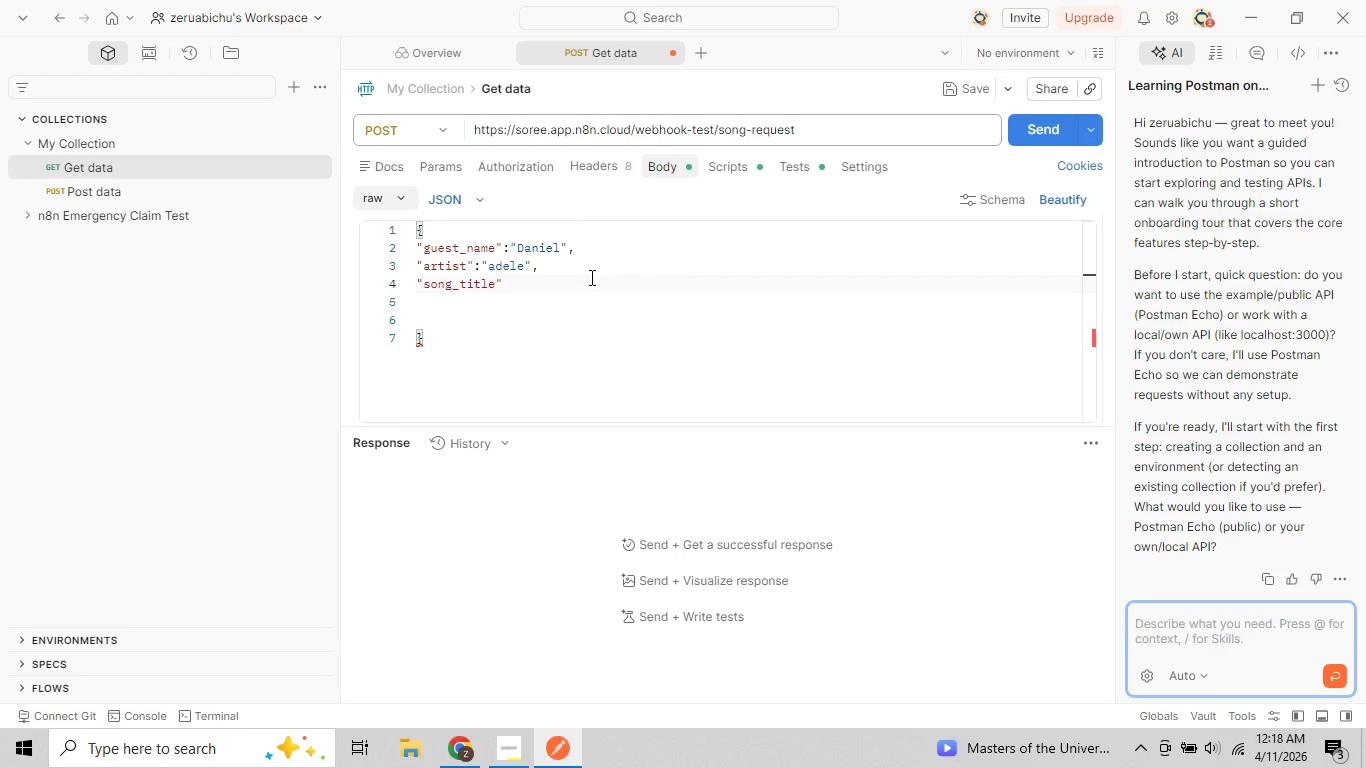 
hold_key(key=ShiftRight, duration=0.94)
 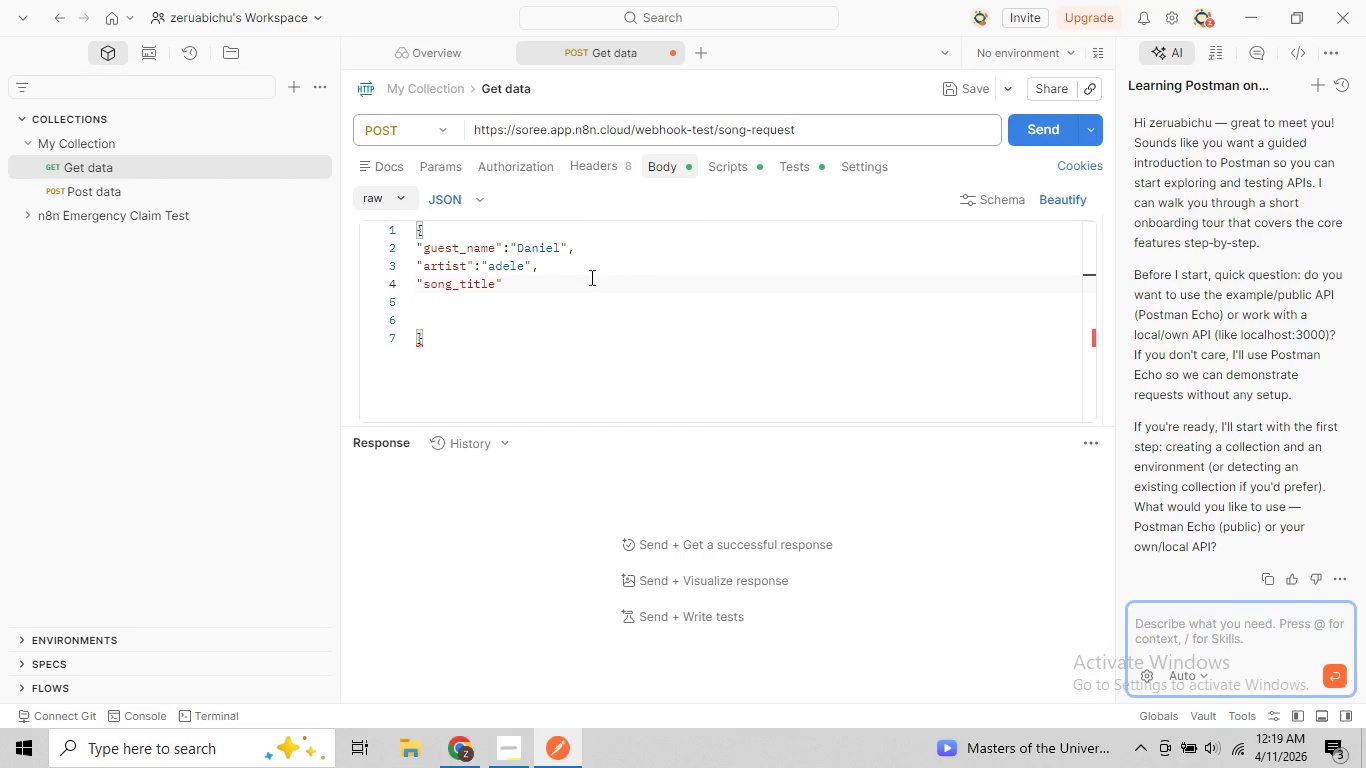 
key(ArrowRight)
 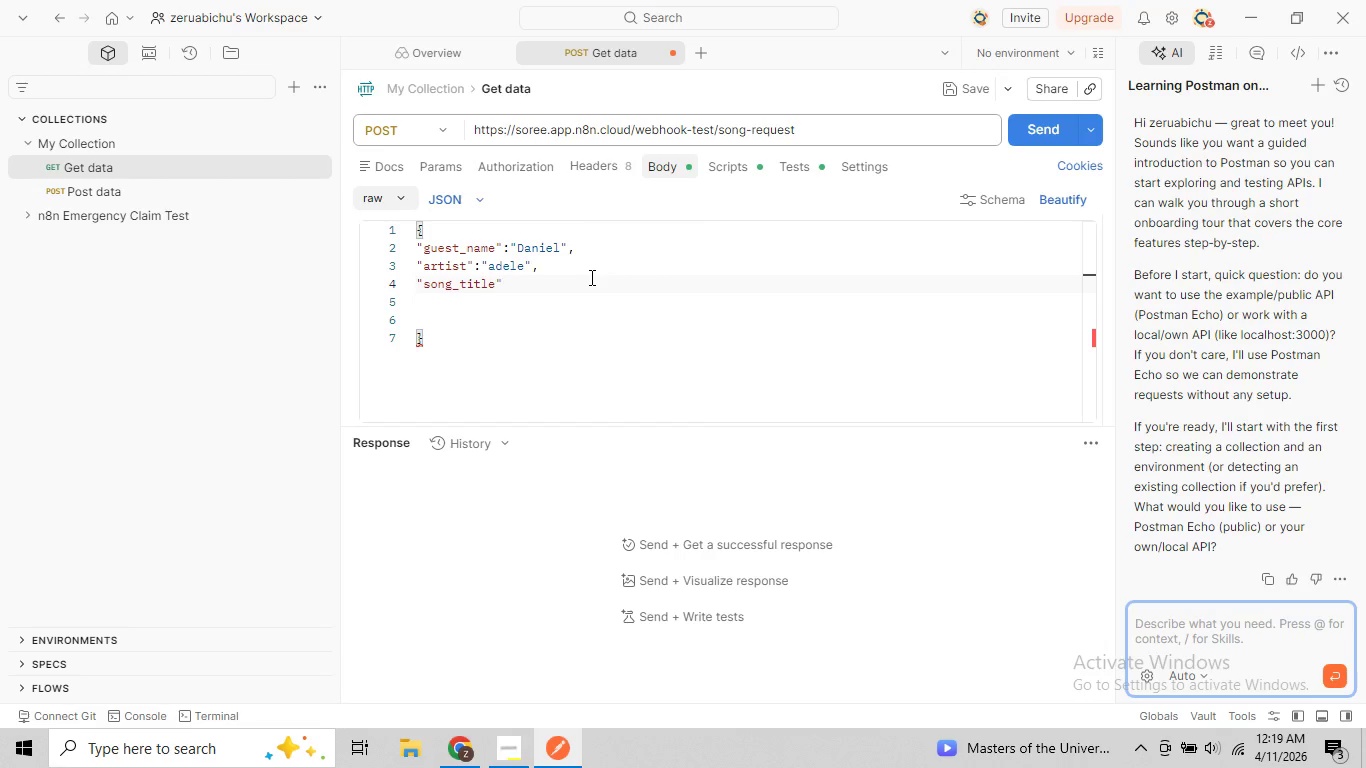 
key(Shift+Semicolon)
 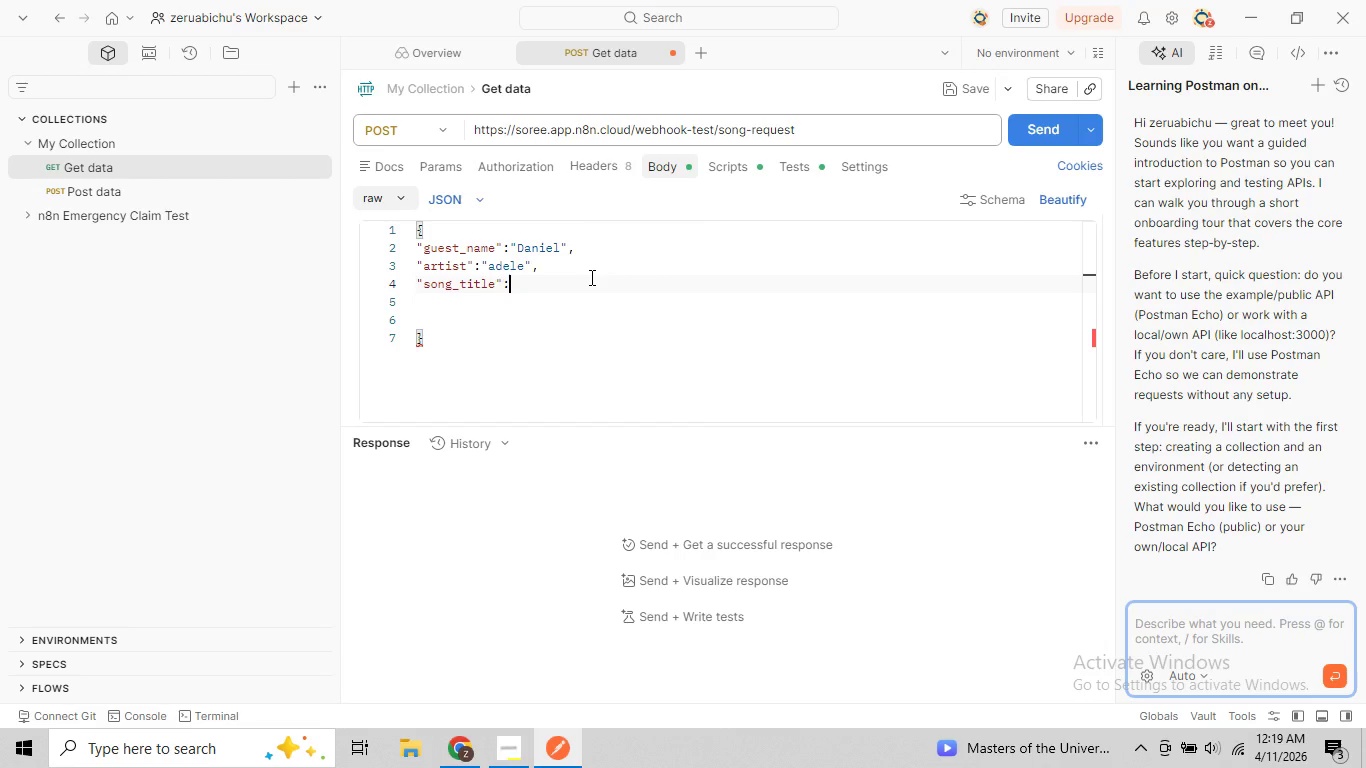 
key(Shift+Quote)
 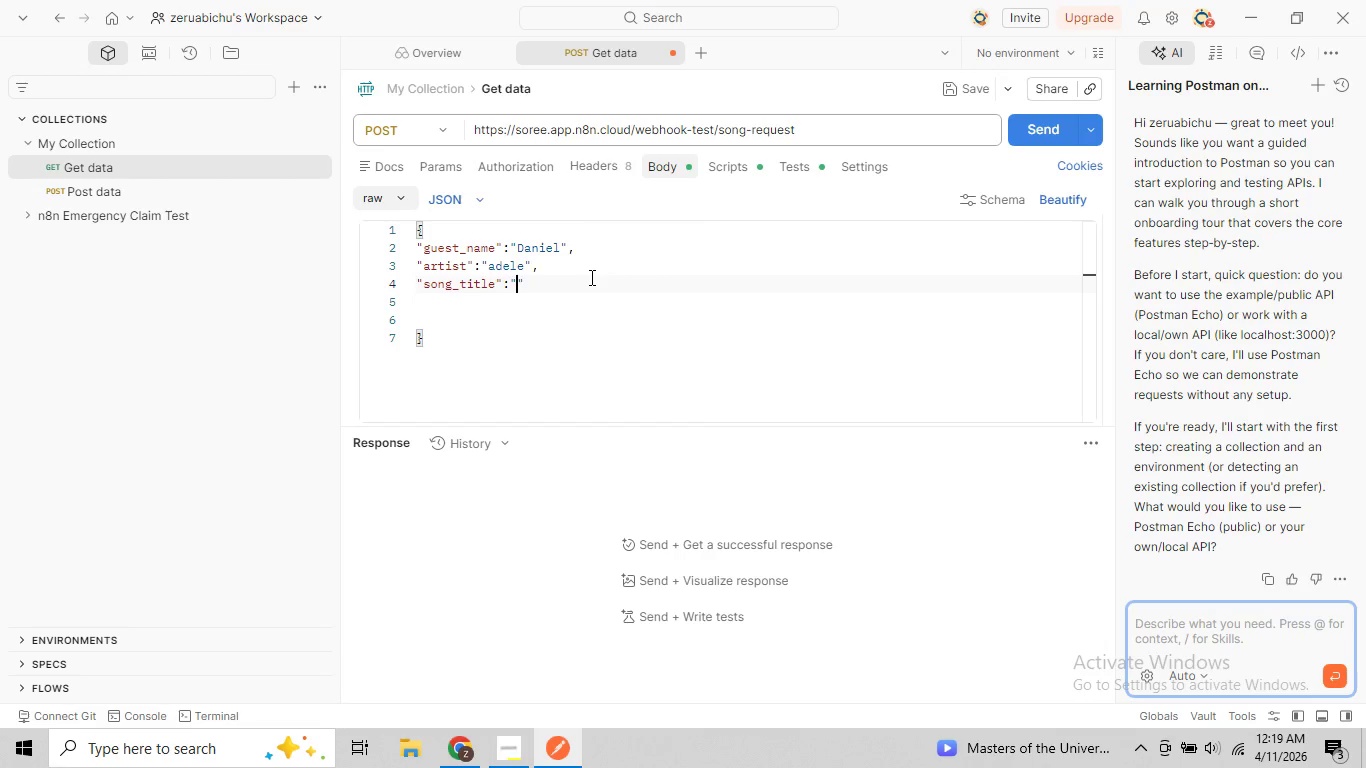 
key(Shift+Quote)
 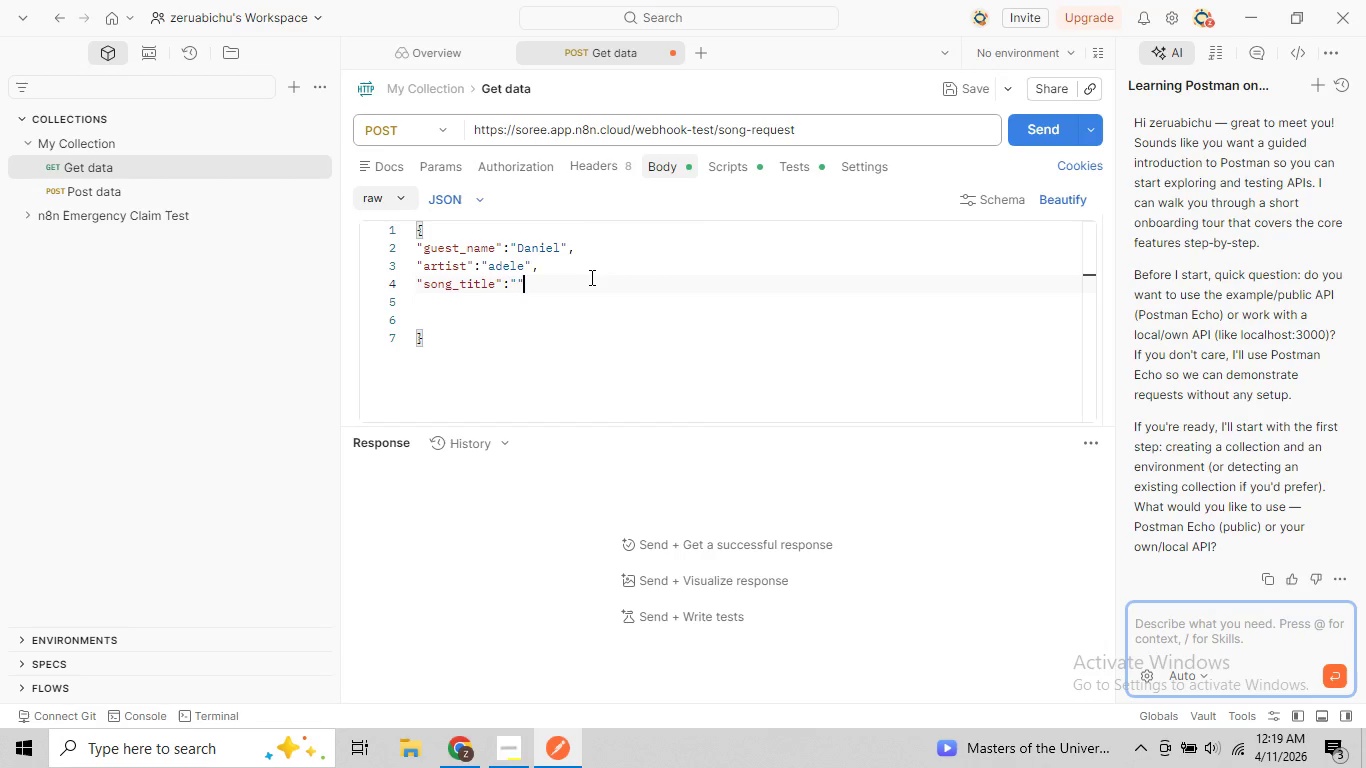 
key(ArrowLeft)
 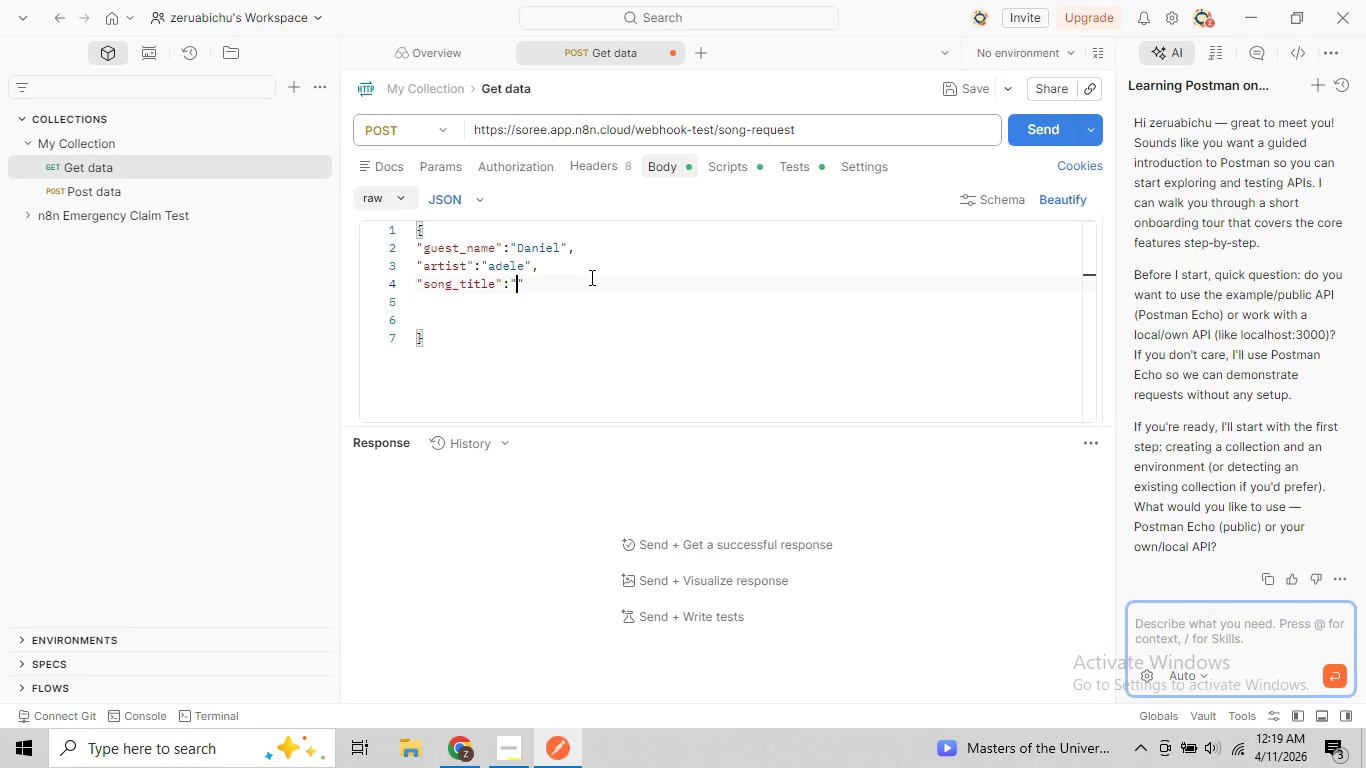 
type(hello)
 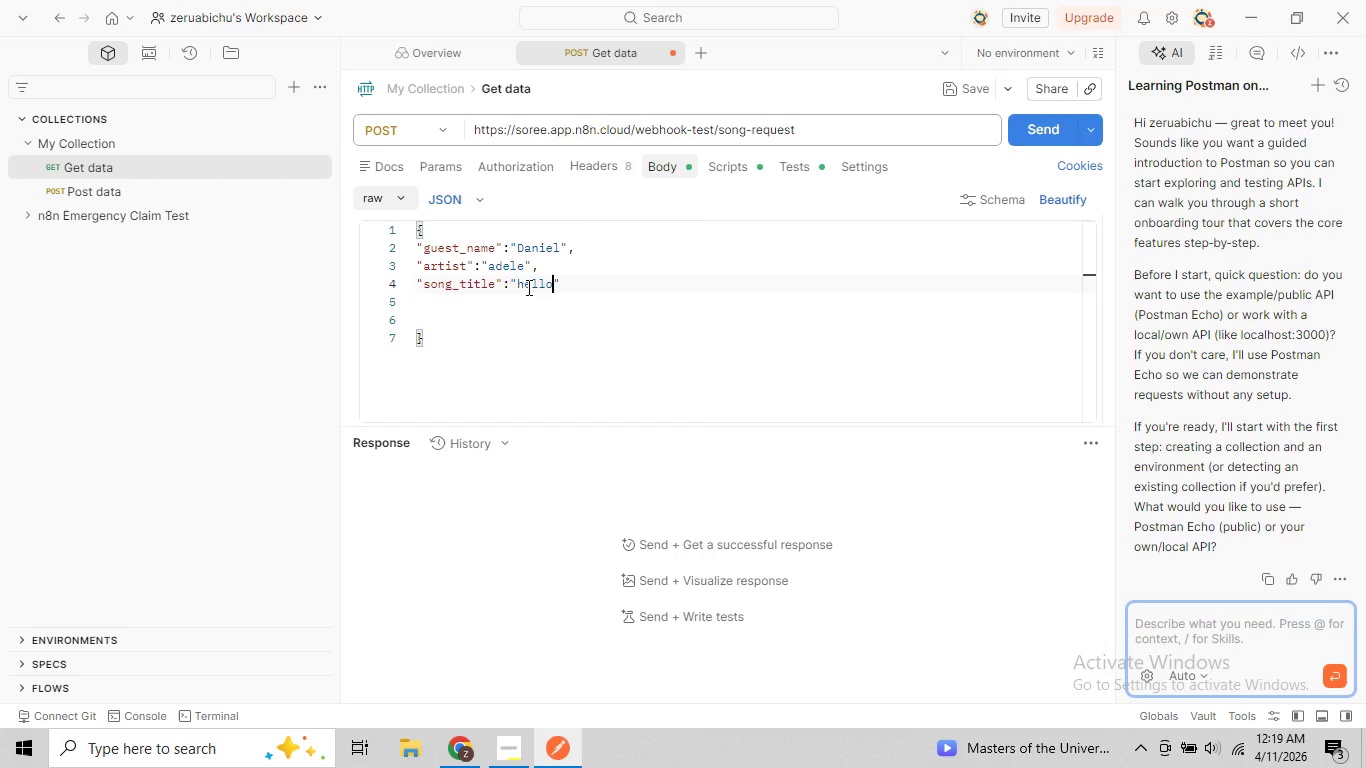 
left_click([491, 289])
 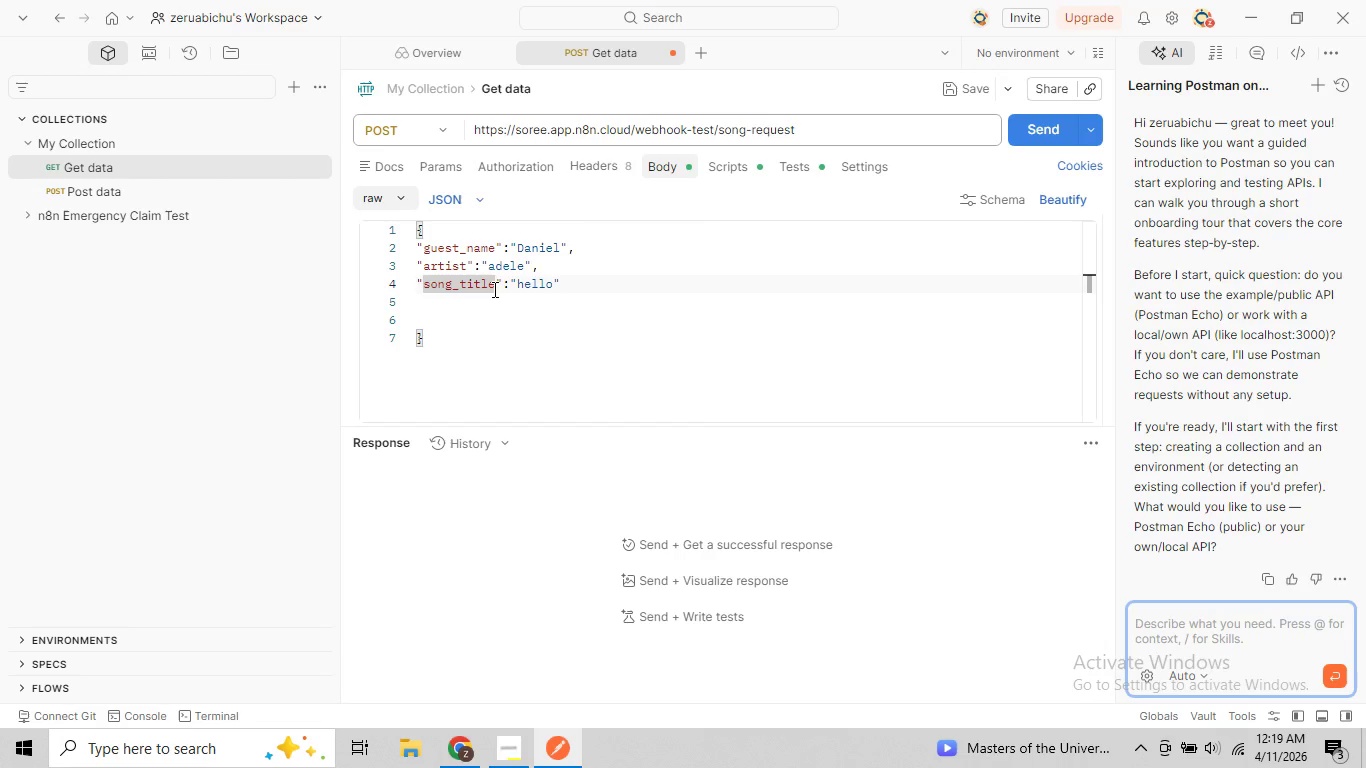 
left_click([592, 289])
 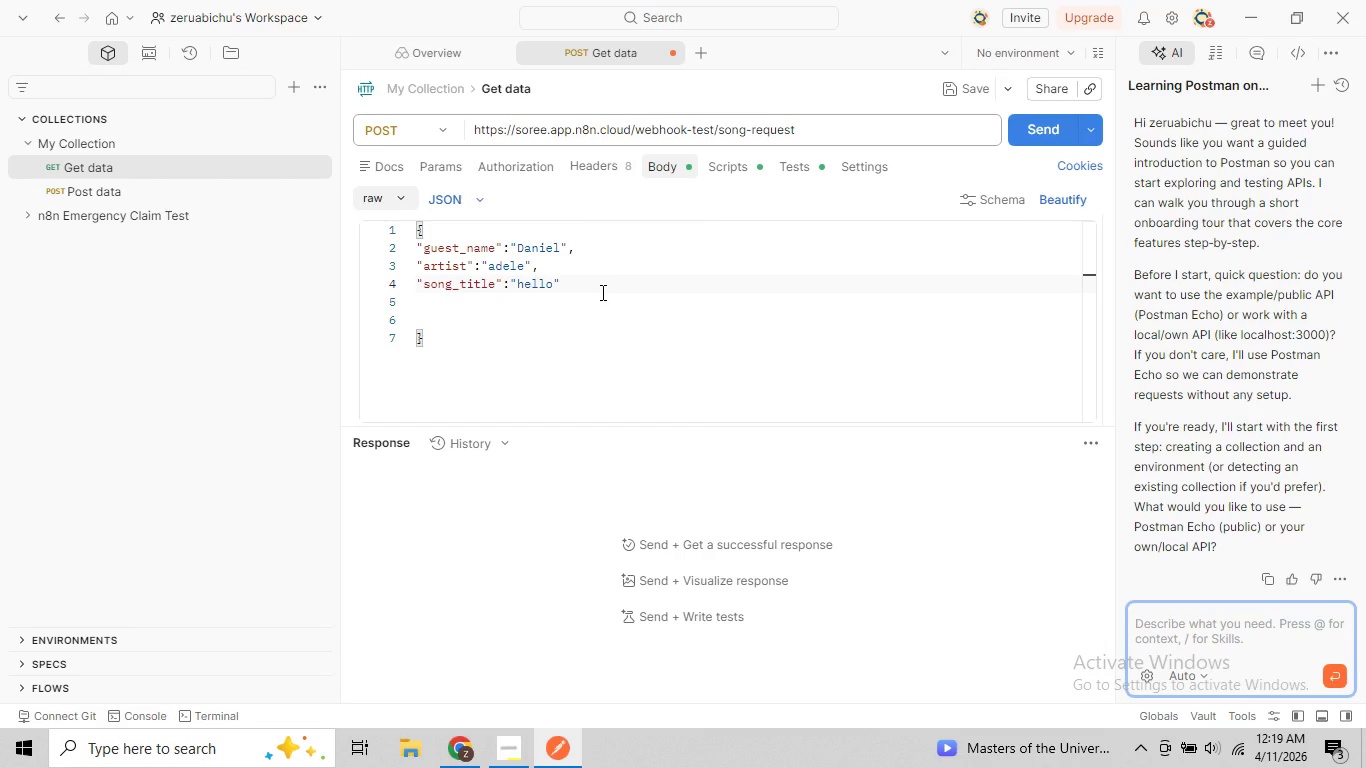 
key(Enter)
 